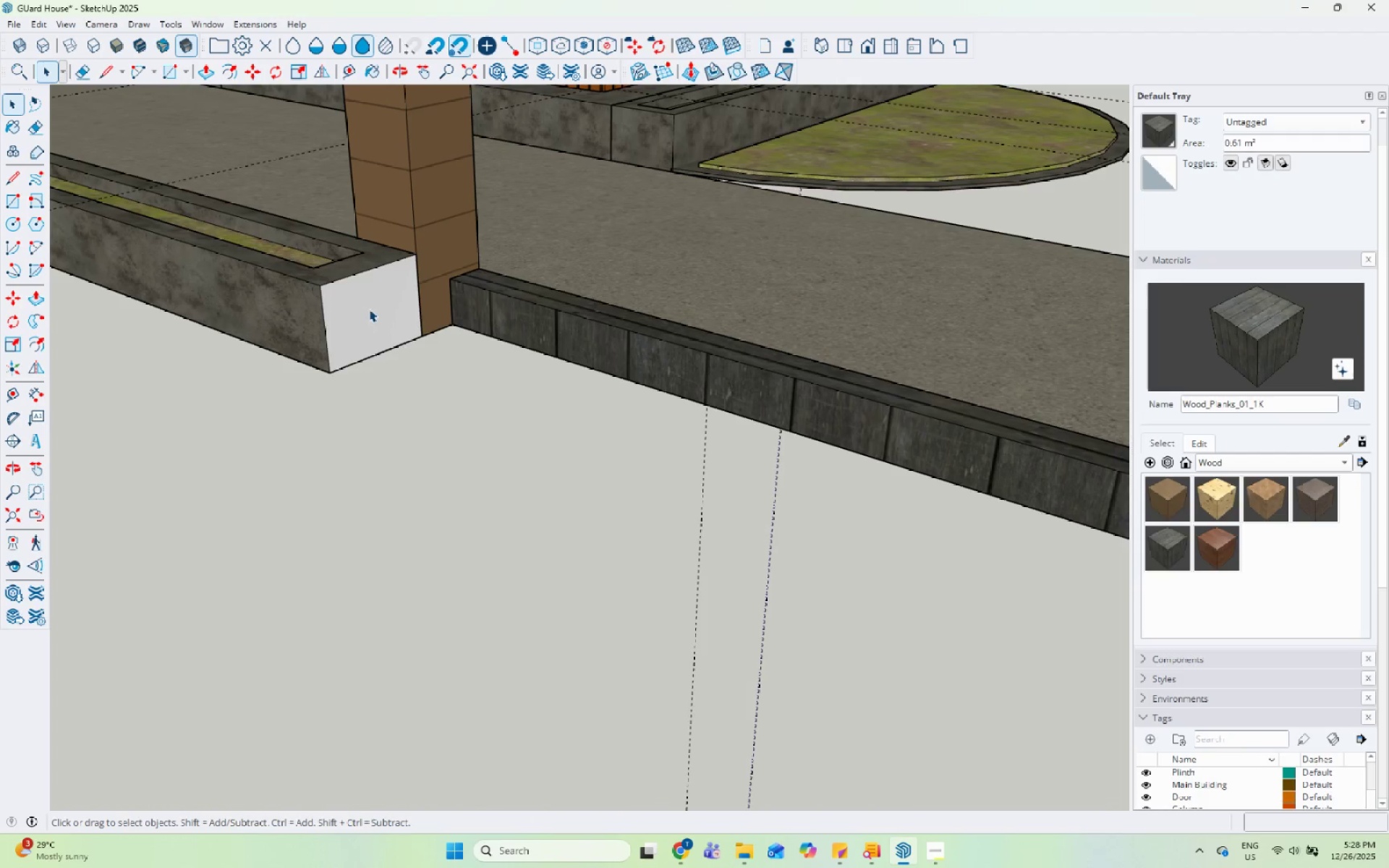 
left_click_drag(start_coordinate=[369, 309], to_coordinate=[370, 305])
 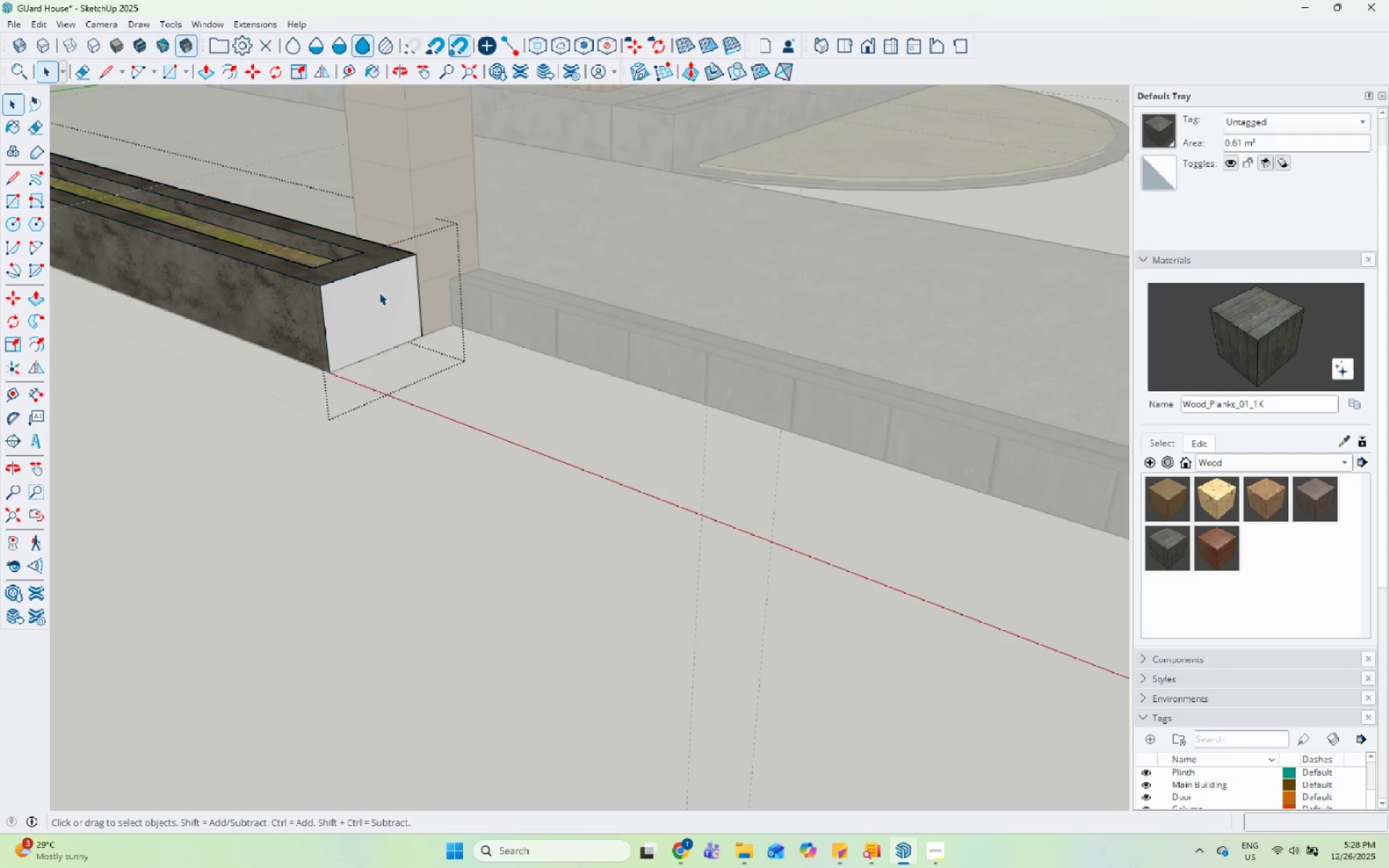 
triple_click([379, 292])
 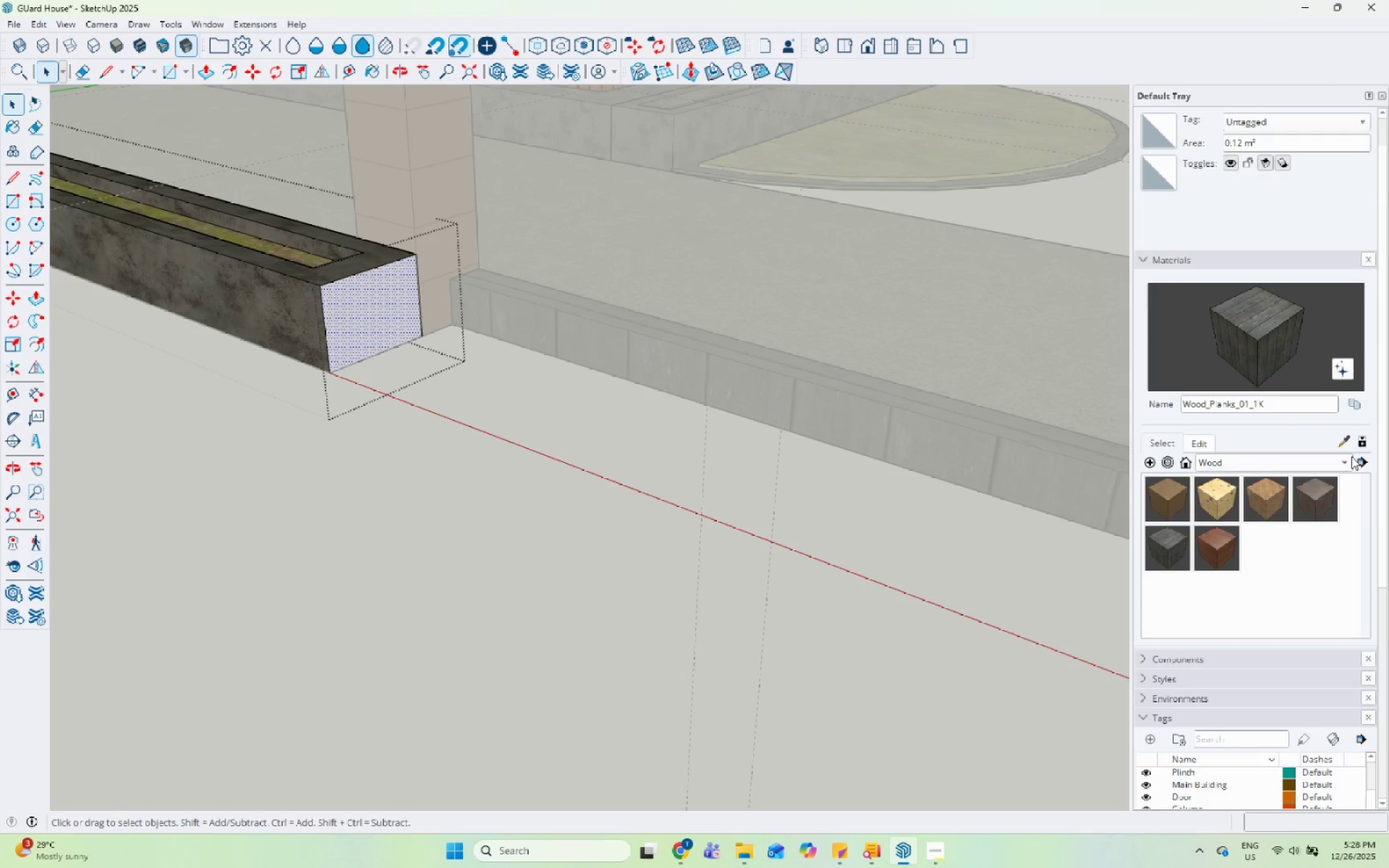 
scroll: coordinate [361, 320], scroll_direction: up, amount: 5.0
 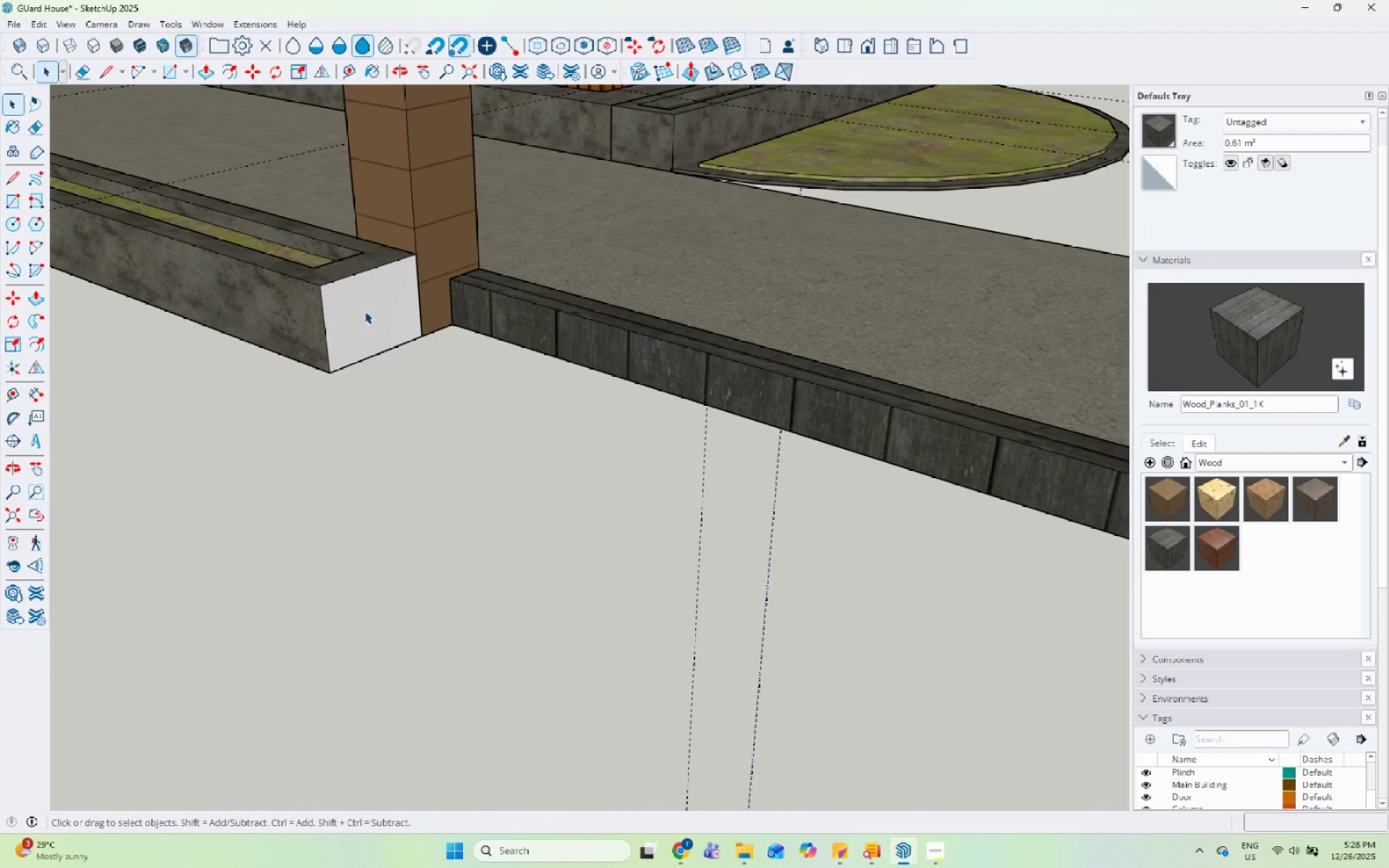 
left_click_drag(start_coordinate=[1343, 440], to_coordinate=[1338, 441])
 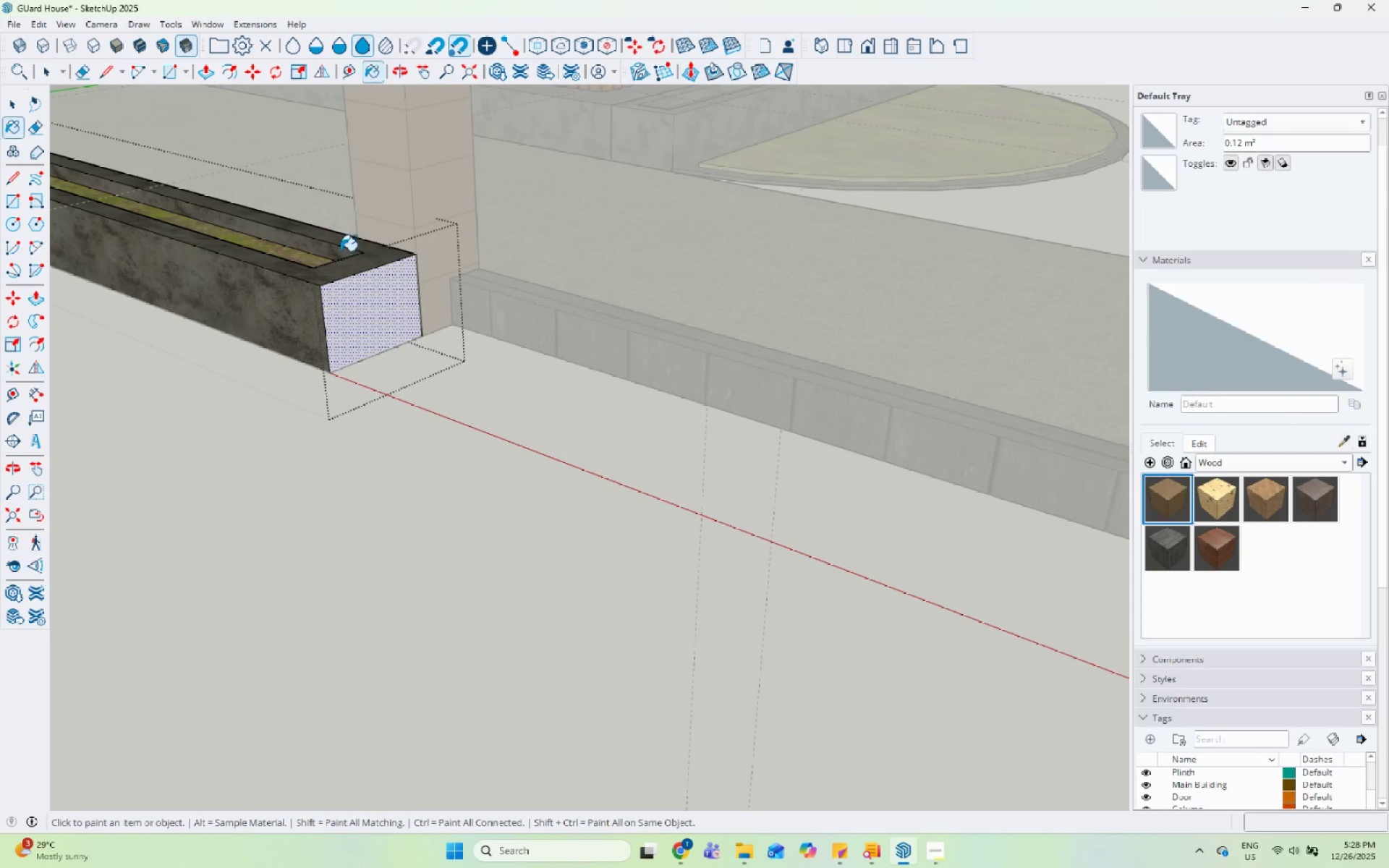 
double_click([362, 282])
 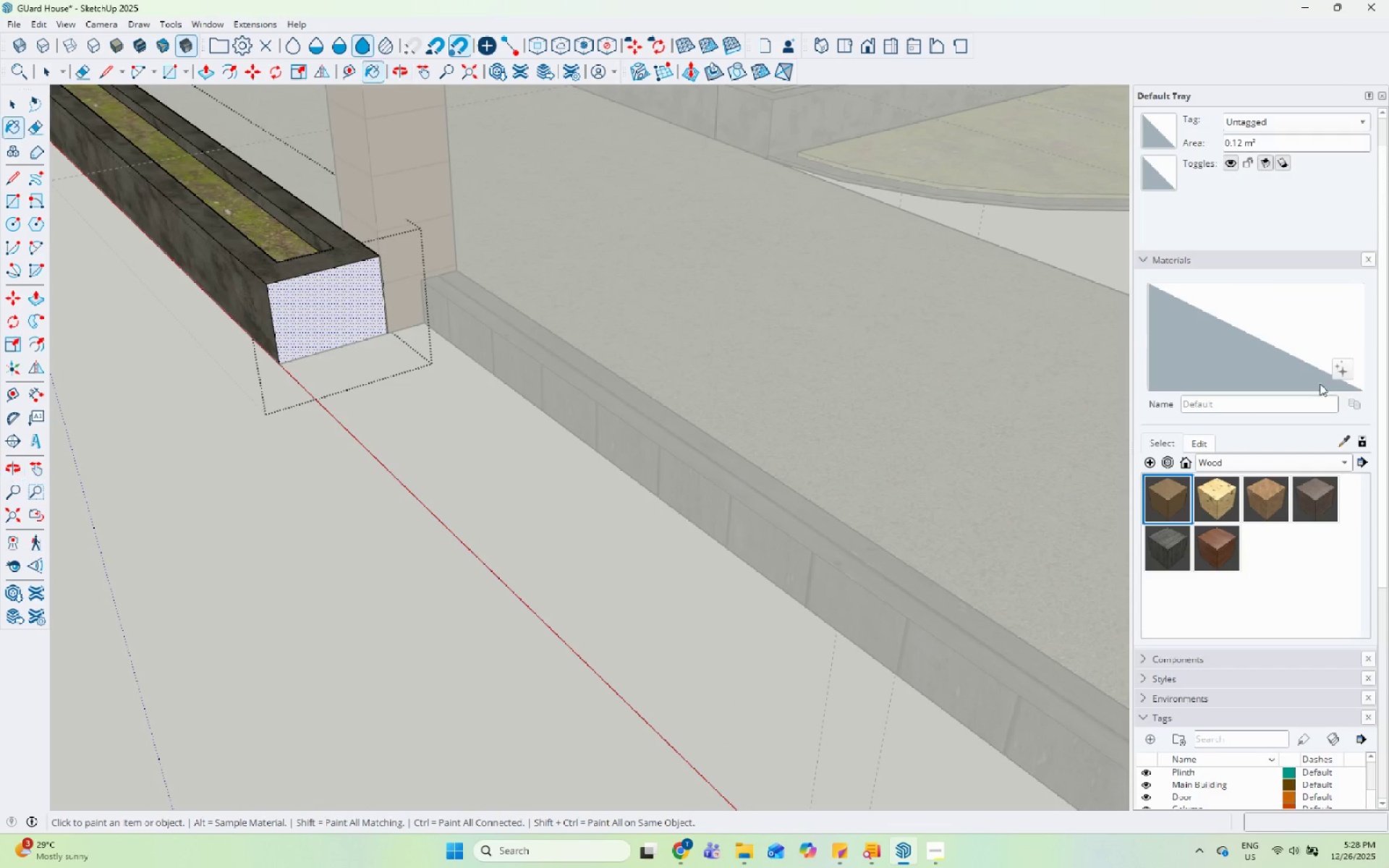 
left_click([1344, 441])
 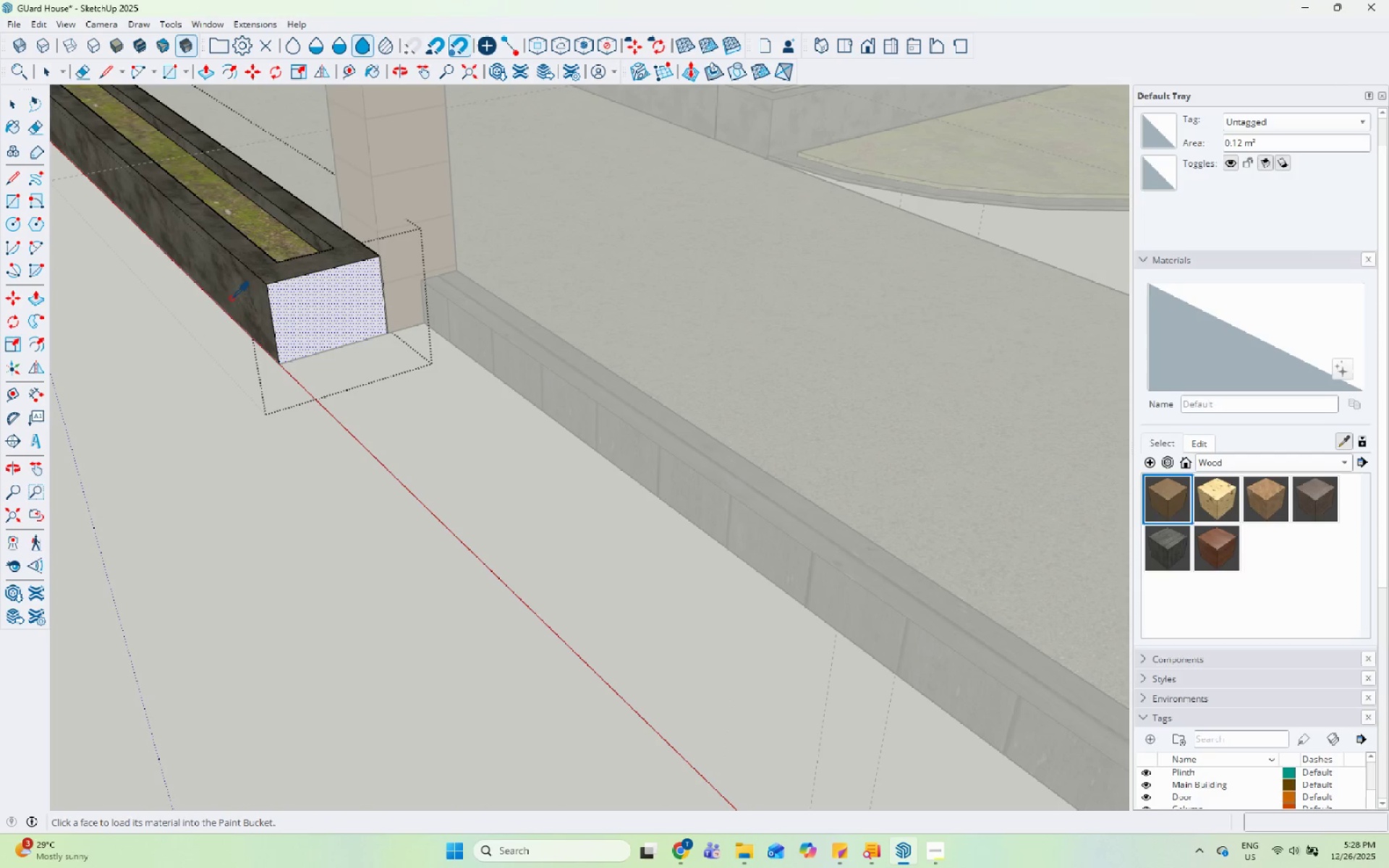 
double_click([346, 312])
 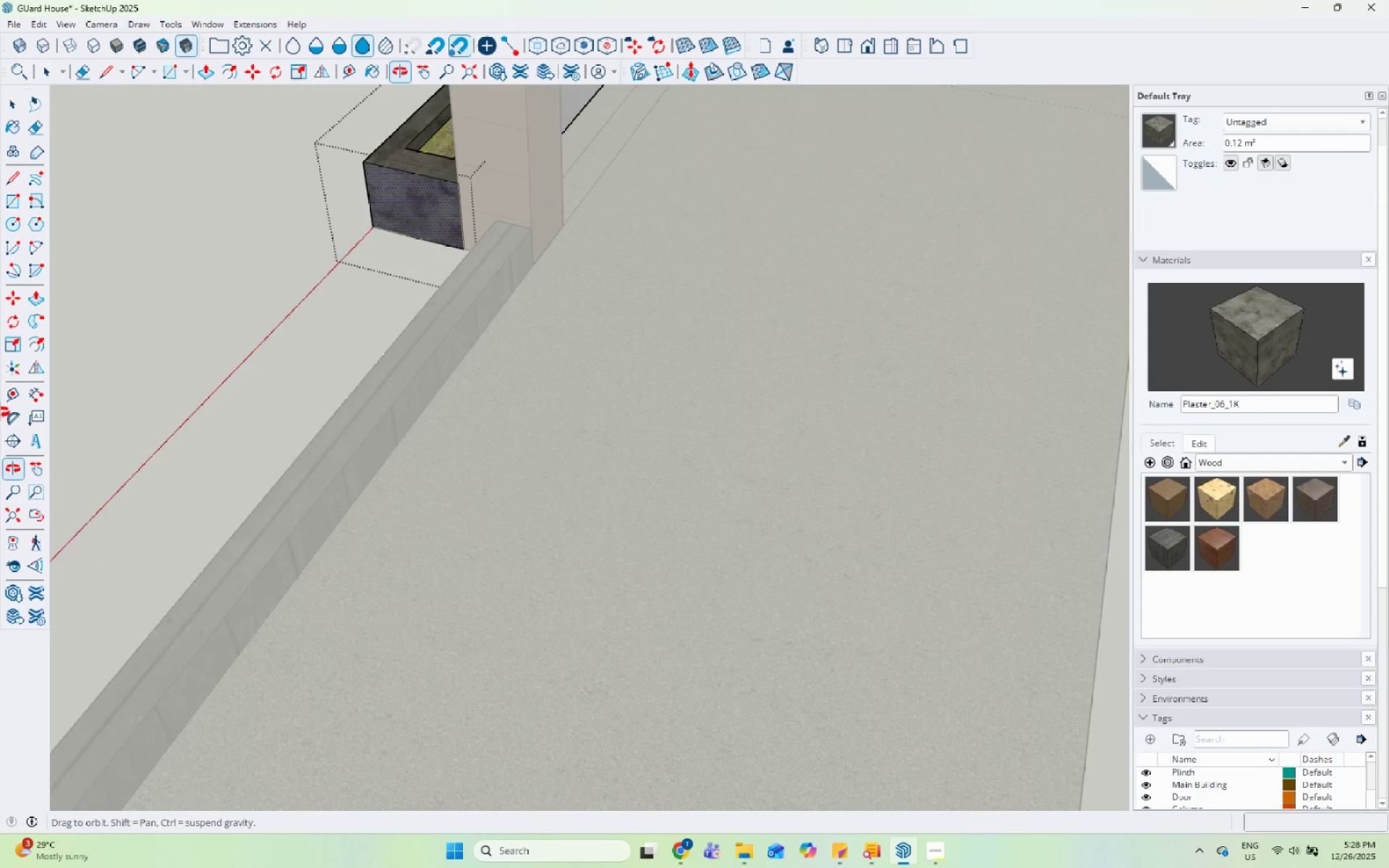 
scroll: coordinate [519, 196], scroll_direction: down, amount: 7.0
 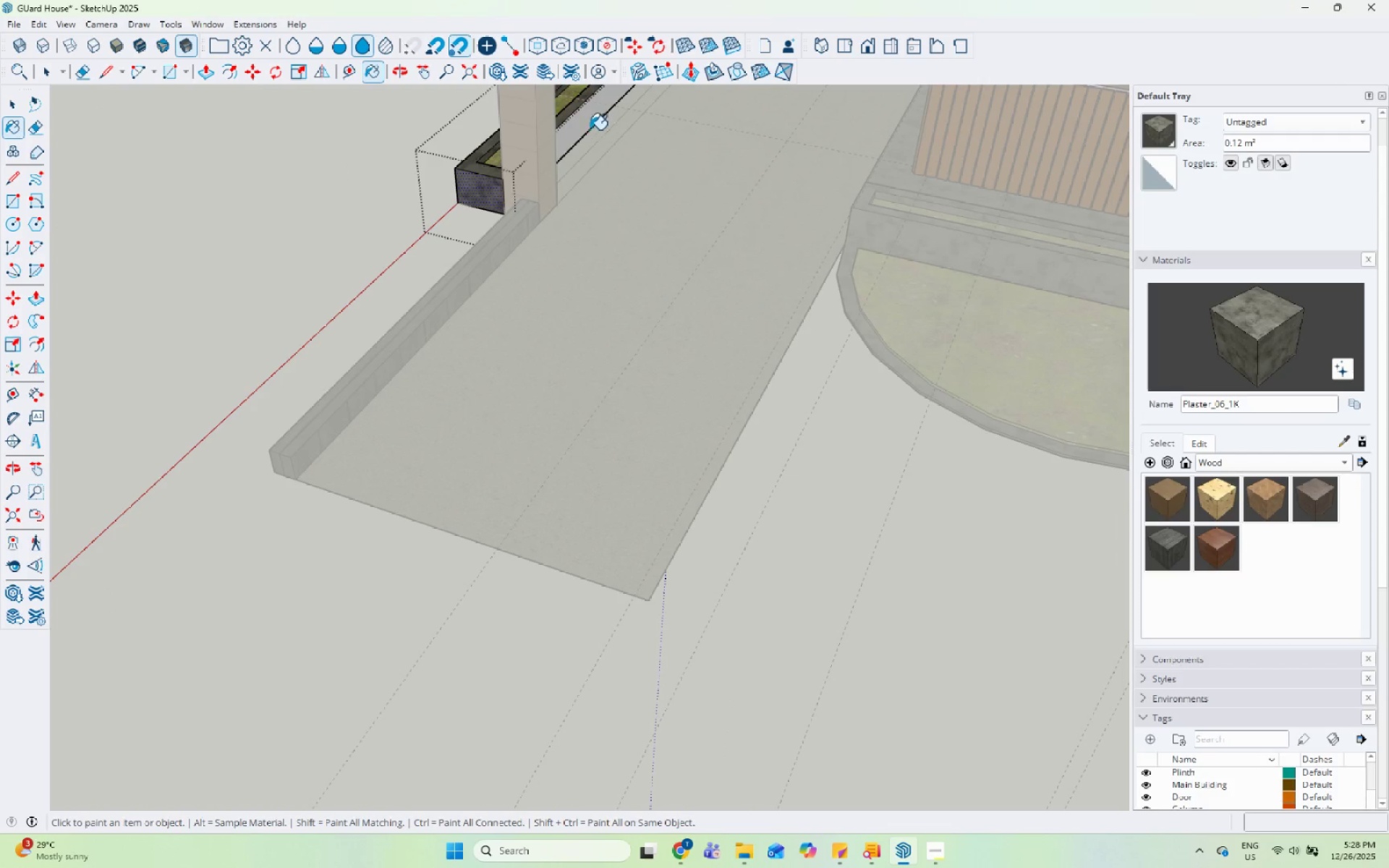 
left_click([585, 122])
 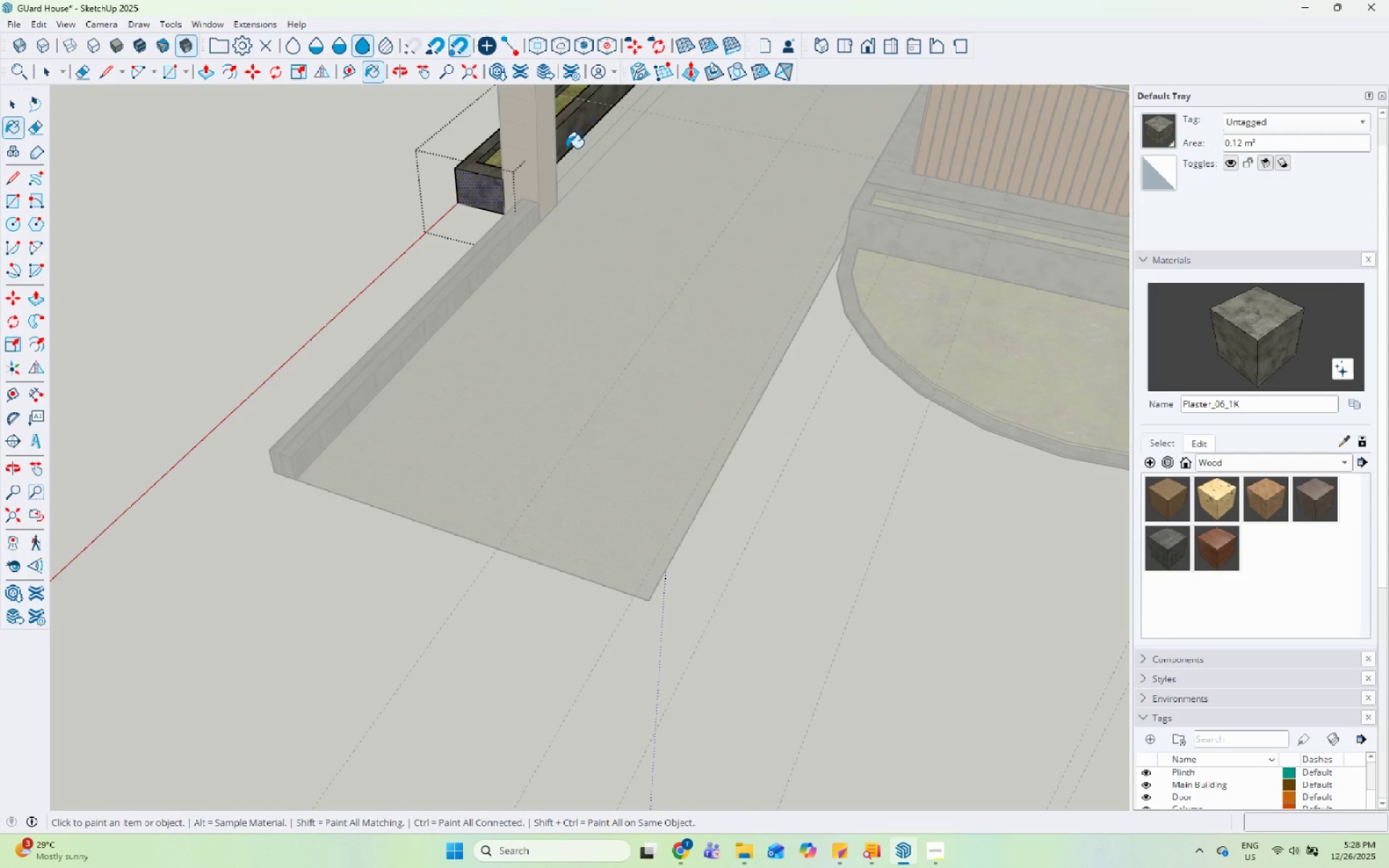 
key(Space)
 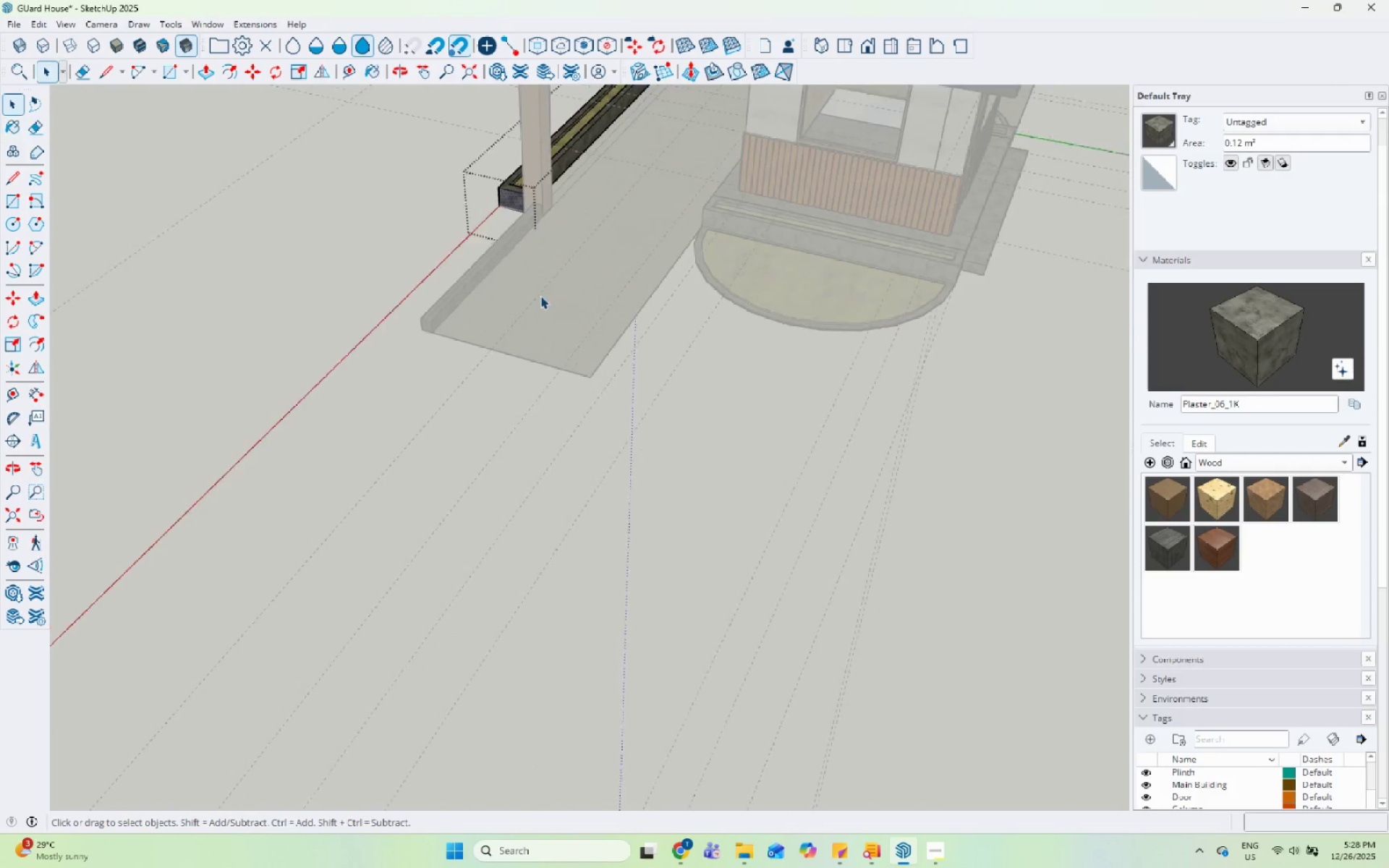 
key(Escape)
 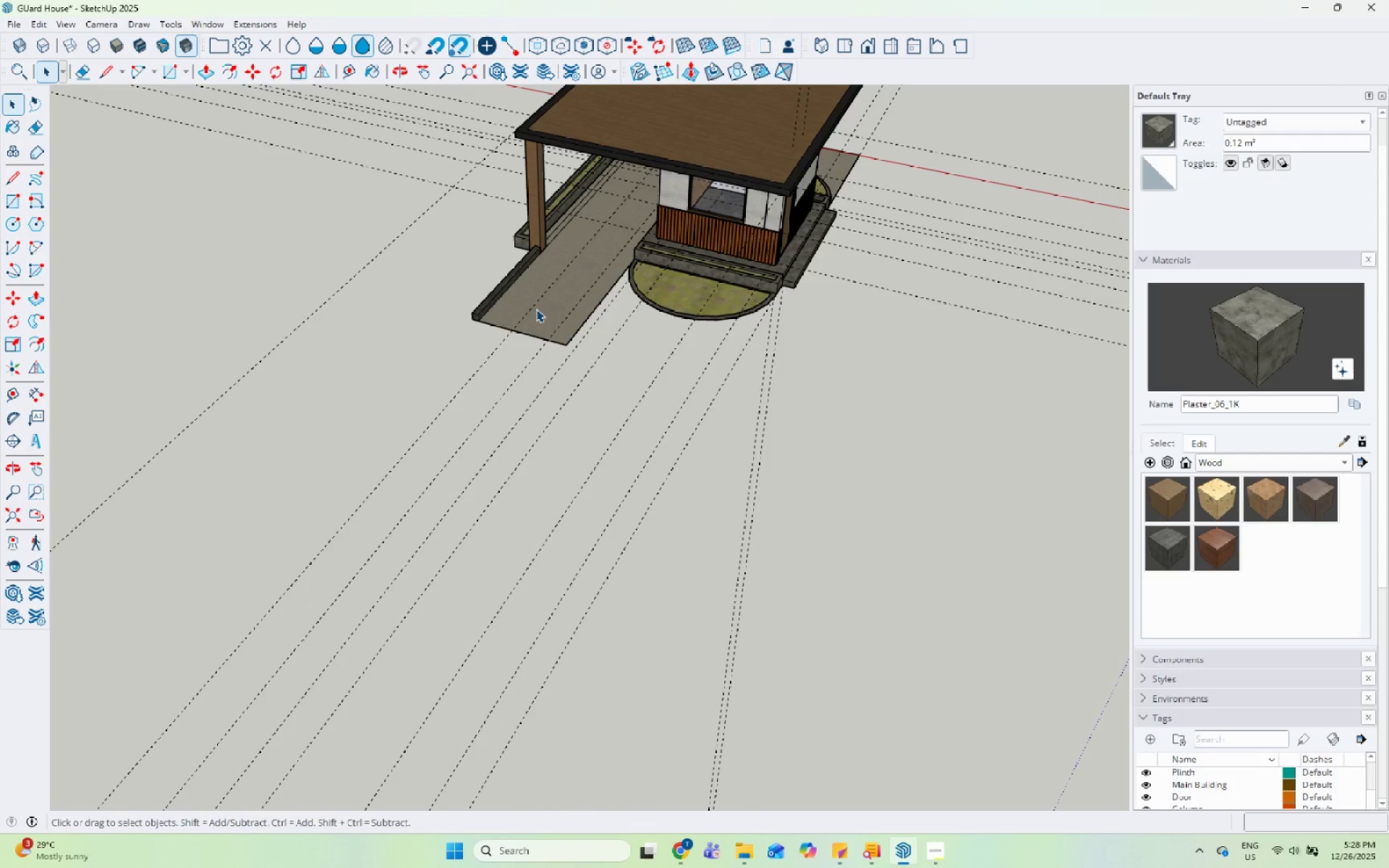 
key(Escape)
 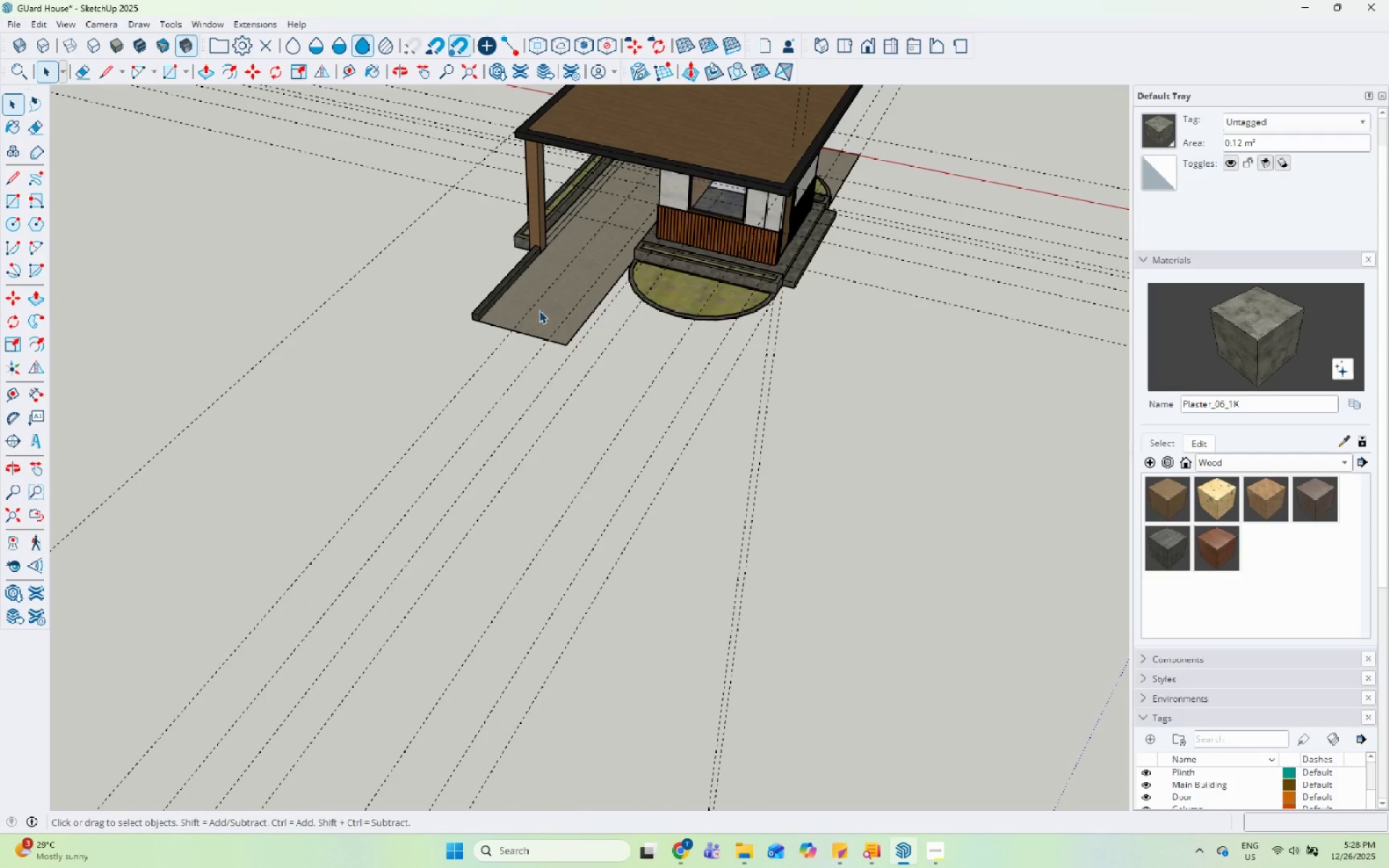 
key(Escape)
 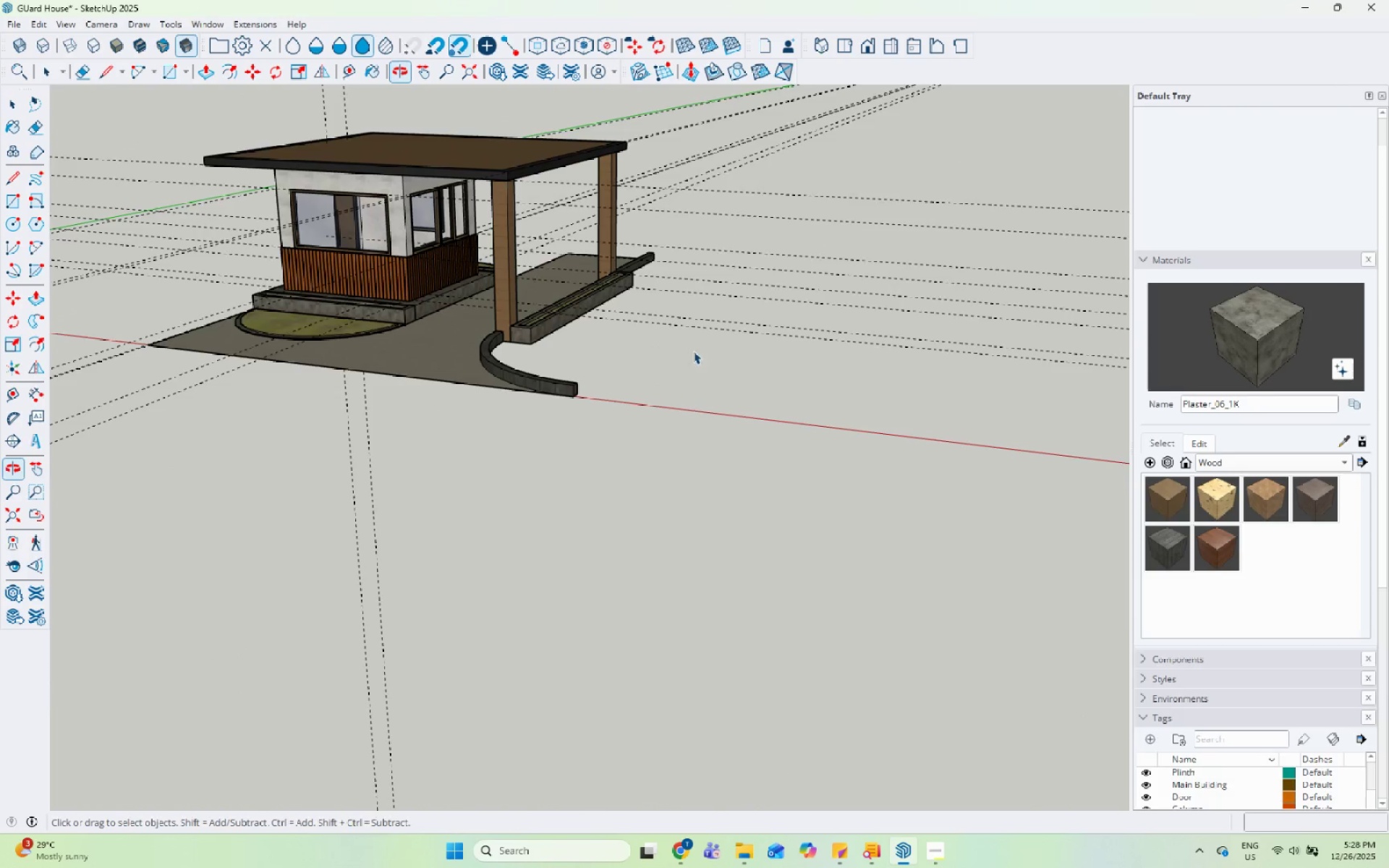 
scroll: coordinate [536, 309], scroll_direction: down, amount: 13.0
 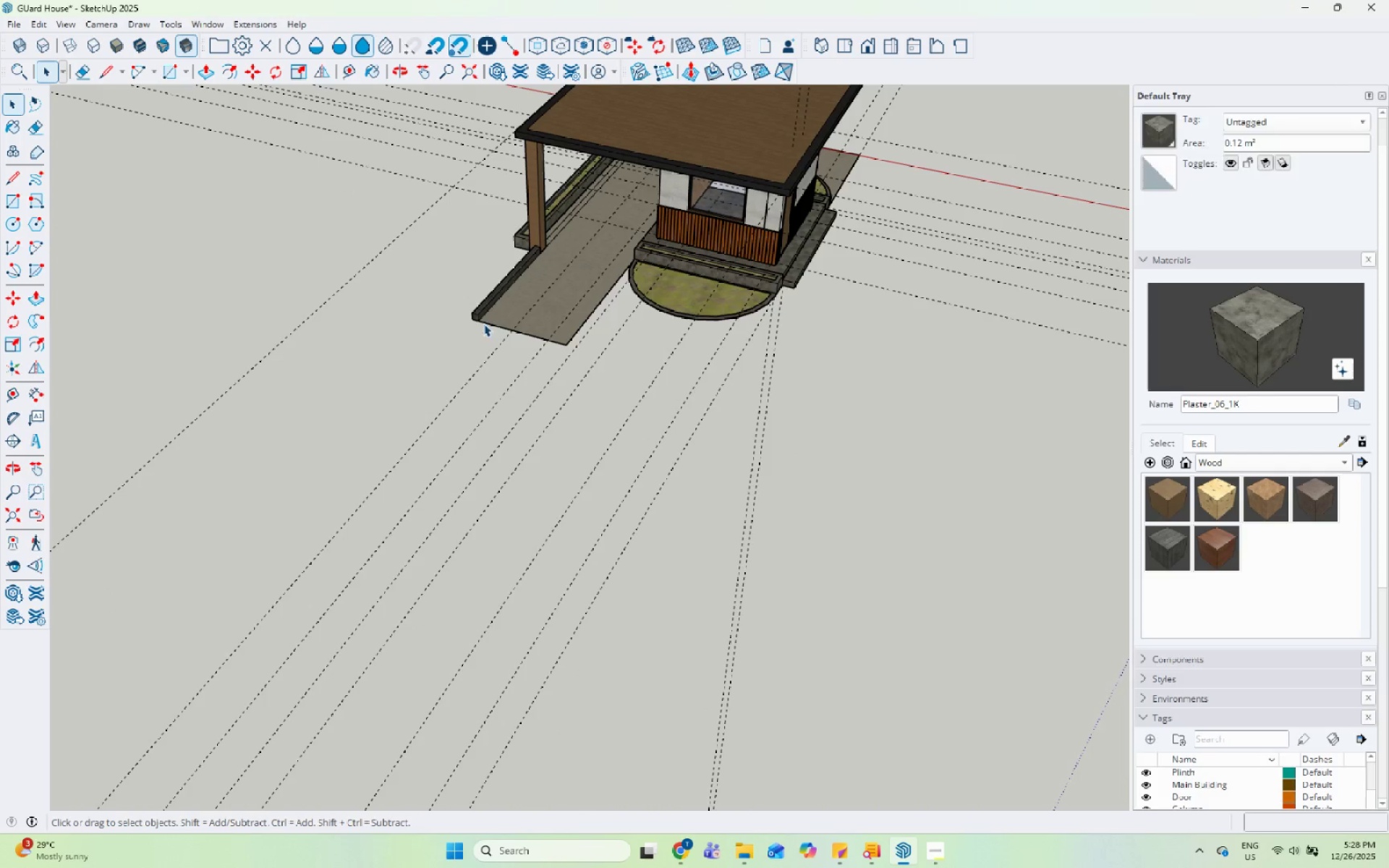 
left_click([579, 263])
 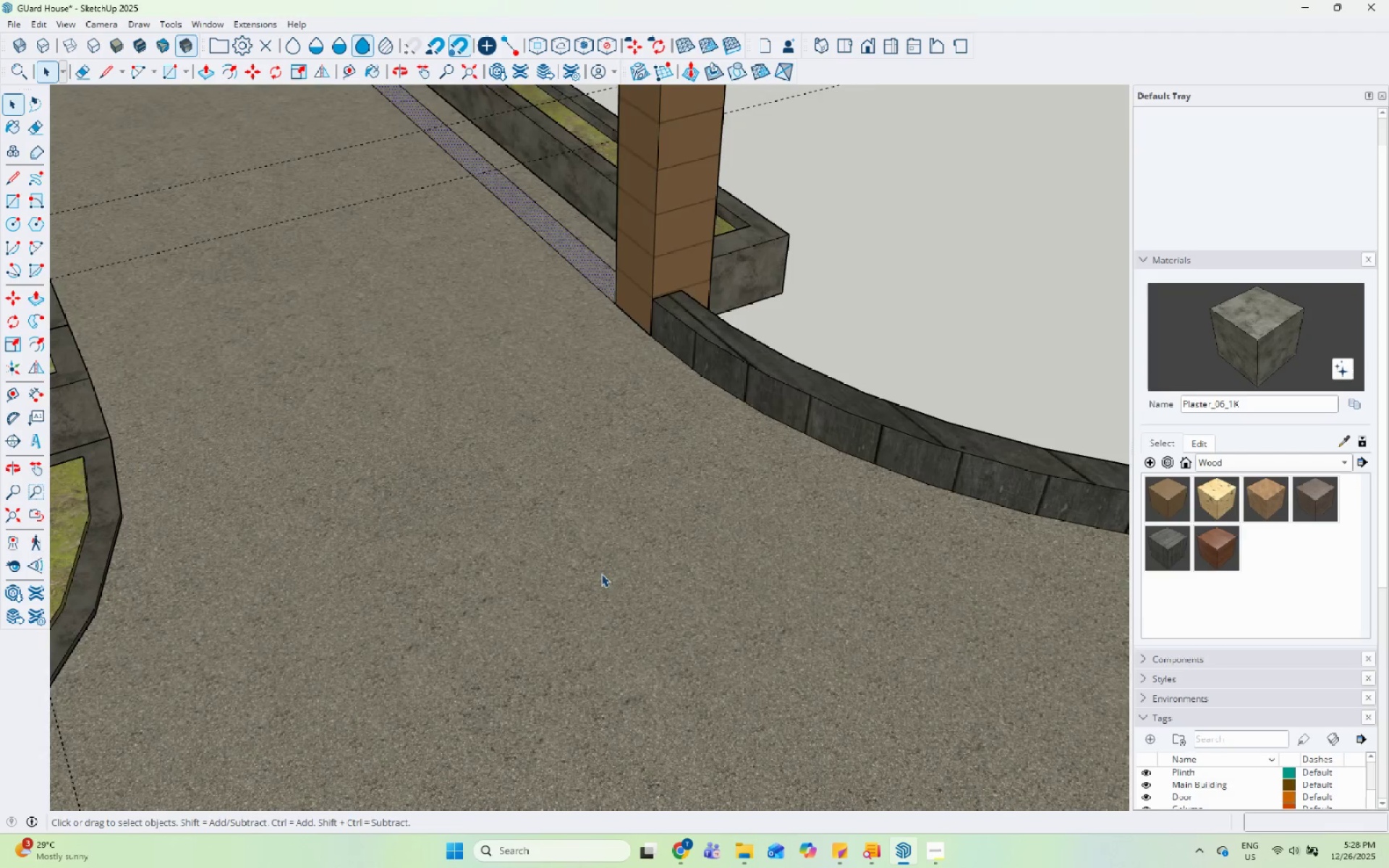 
scroll: coordinate [548, 308], scroll_direction: up, amount: 14.0
 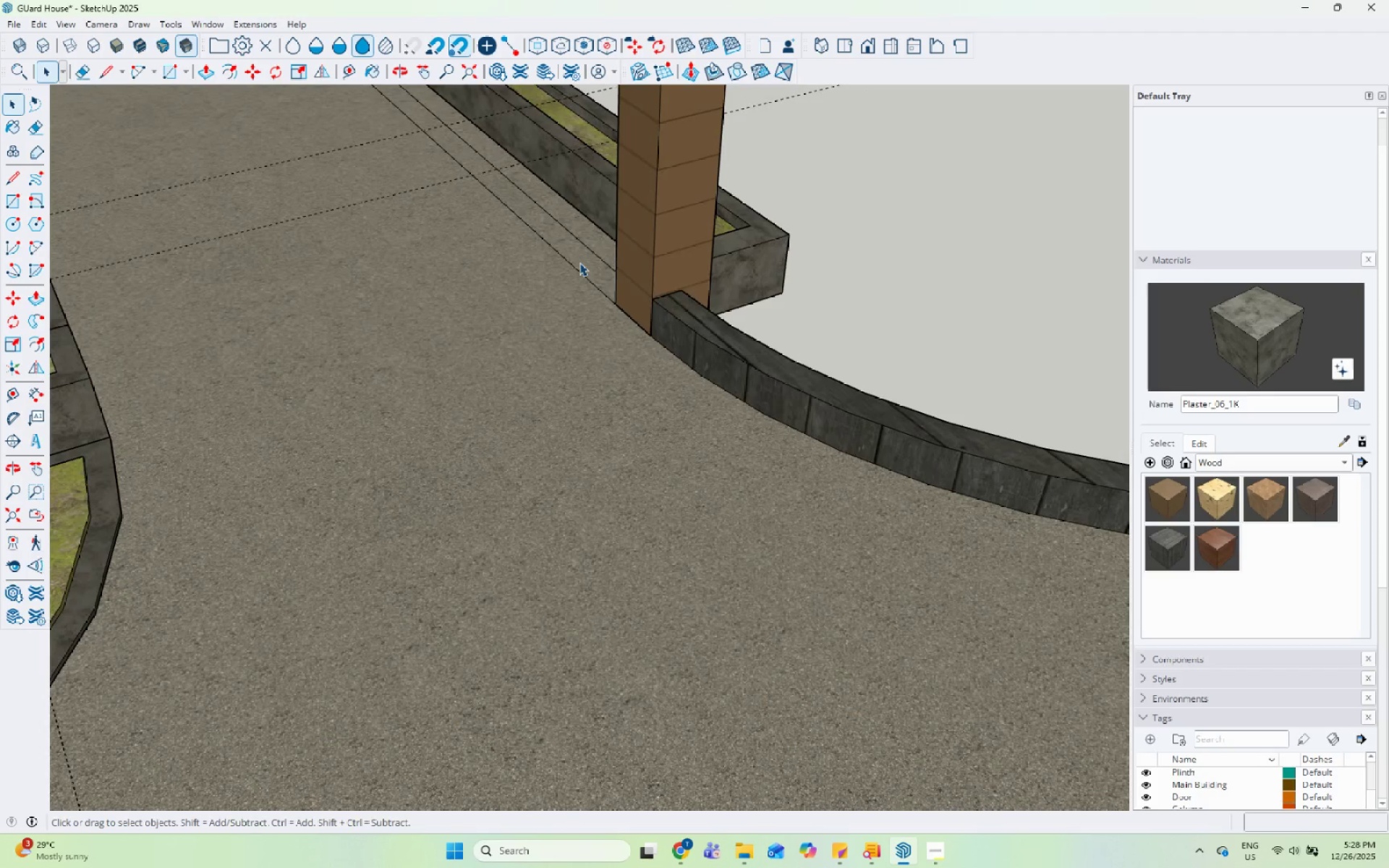 
scroll: coordinate [794, 412], scroll_direction: down, amount: 23.0
 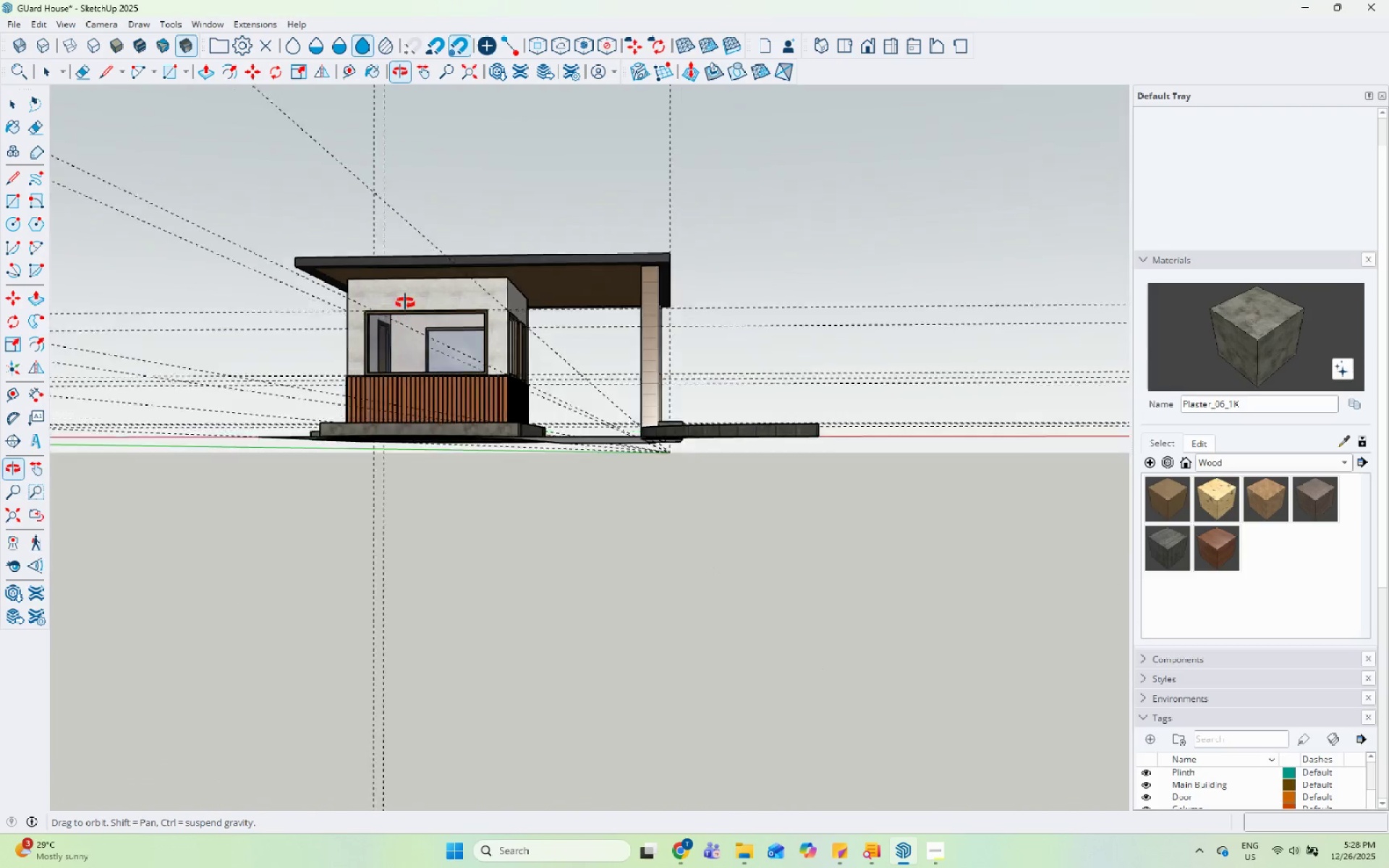 
scroll: coordinate [587, 260], scroll_direction: up, amount: 9.0
 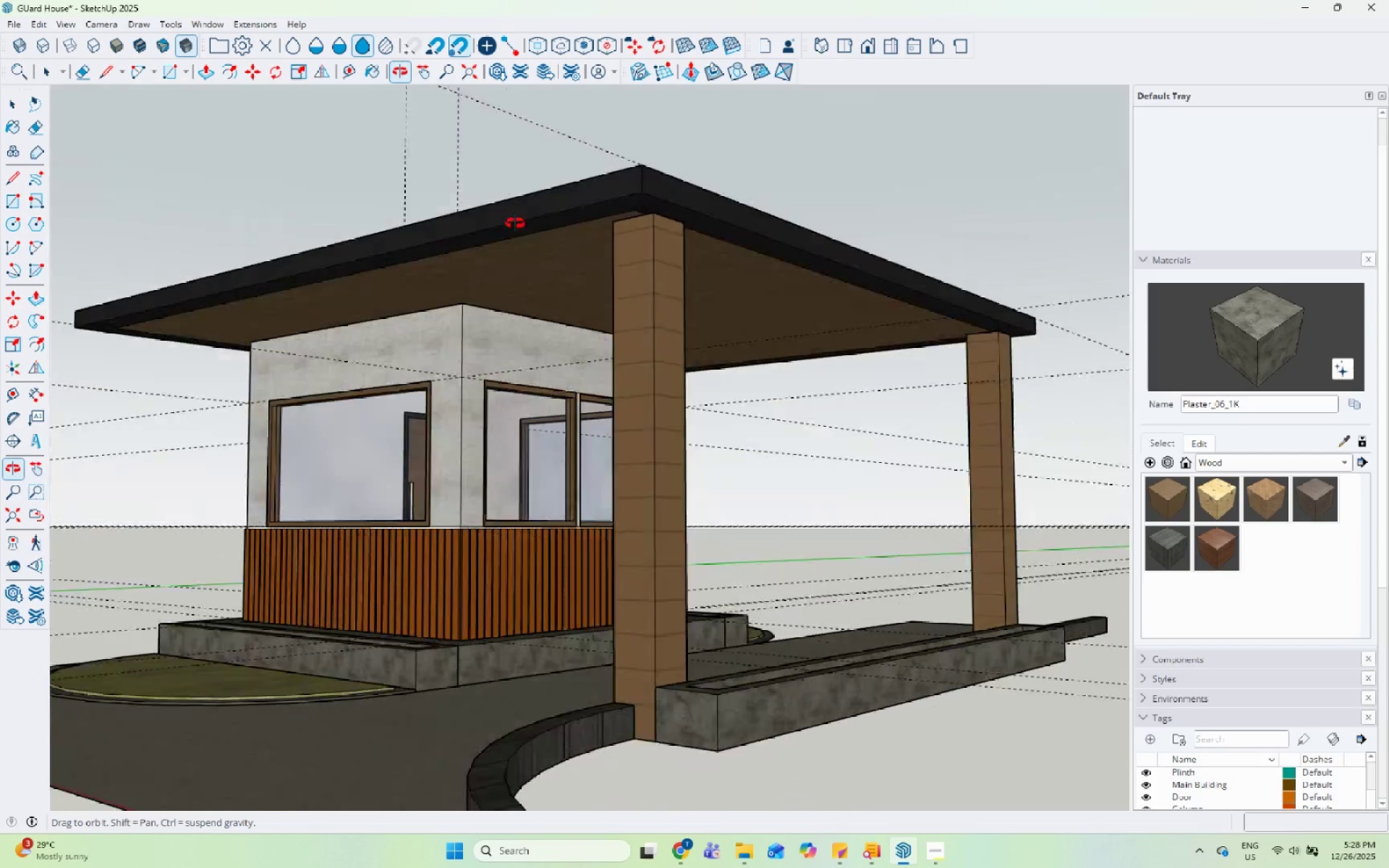 
left_click([569, 195])
 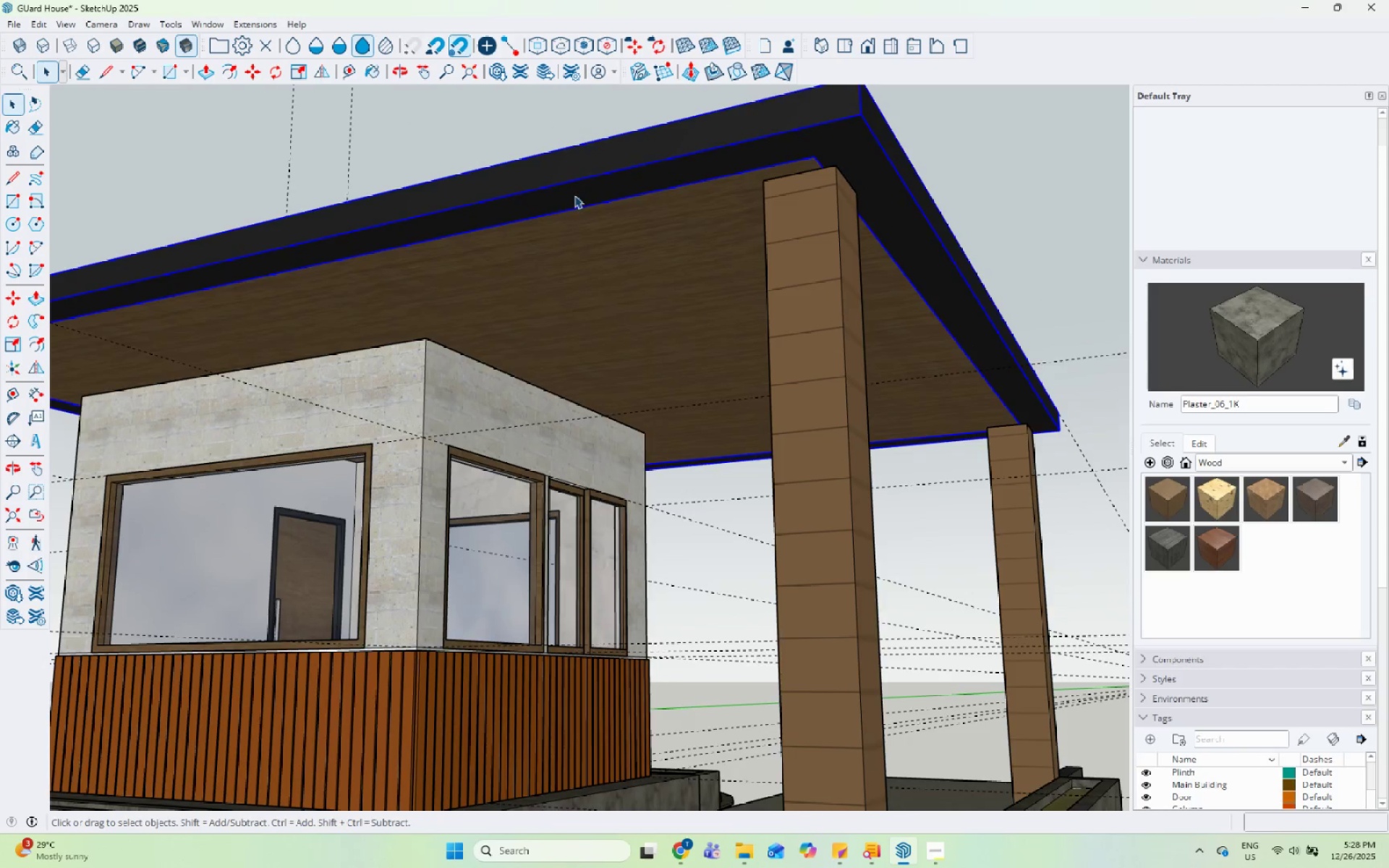 
scroll: coordinate [569, 195], scroll_direction: up, amount: 4.0
 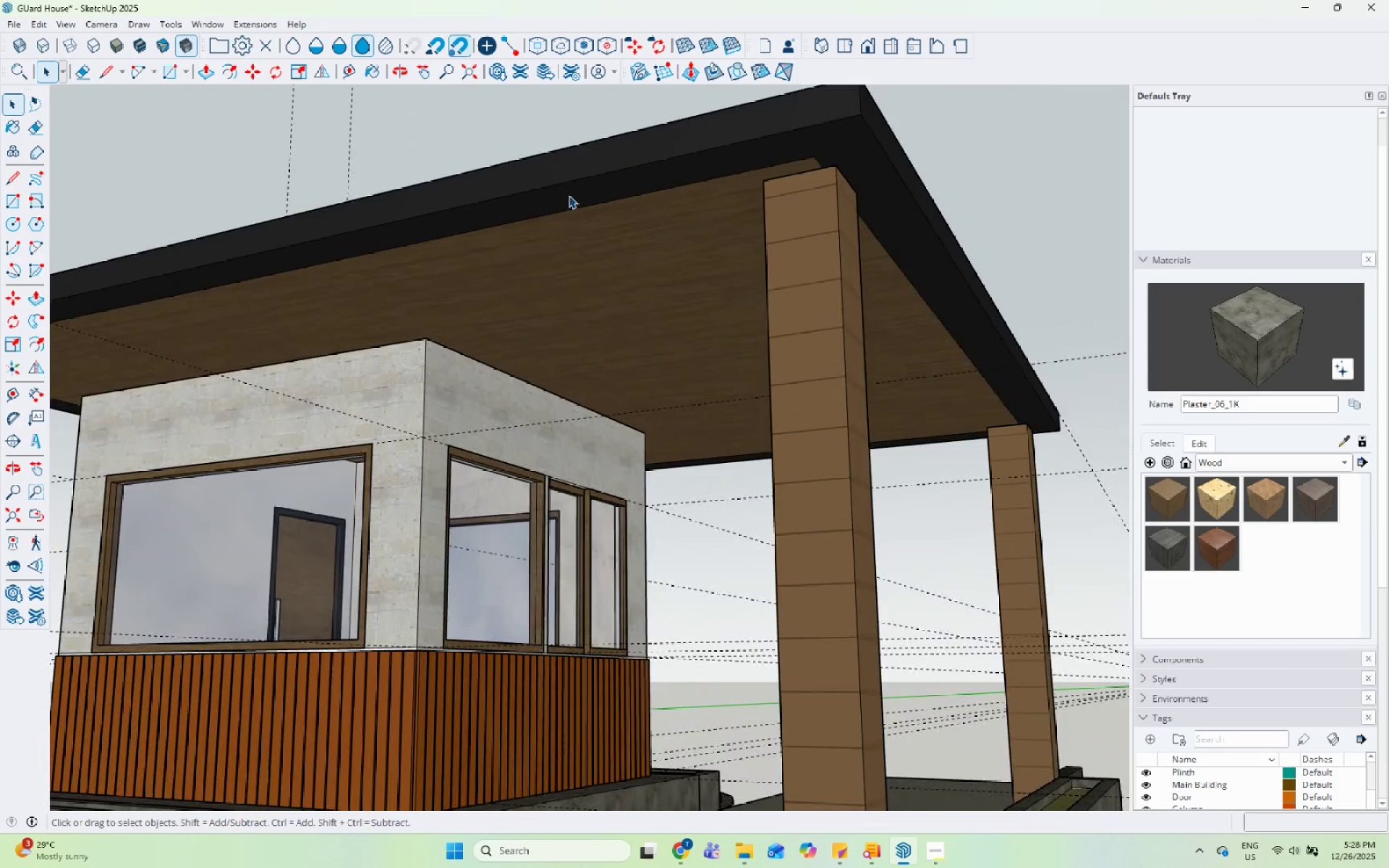 
left_click([820, 169])
 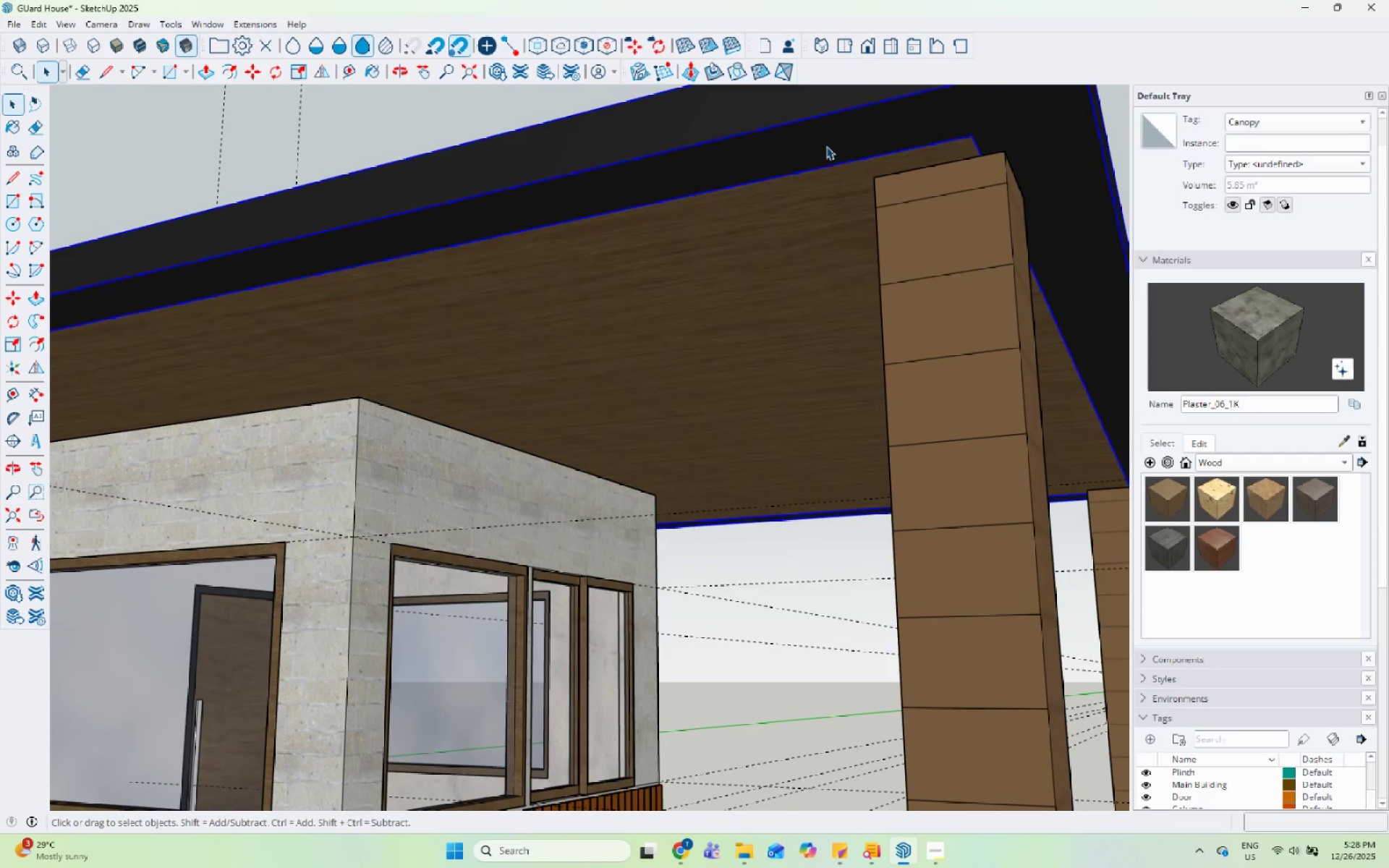 
scroll: coordinate [603, 185], scroll_direction: up, amount: 5.0
 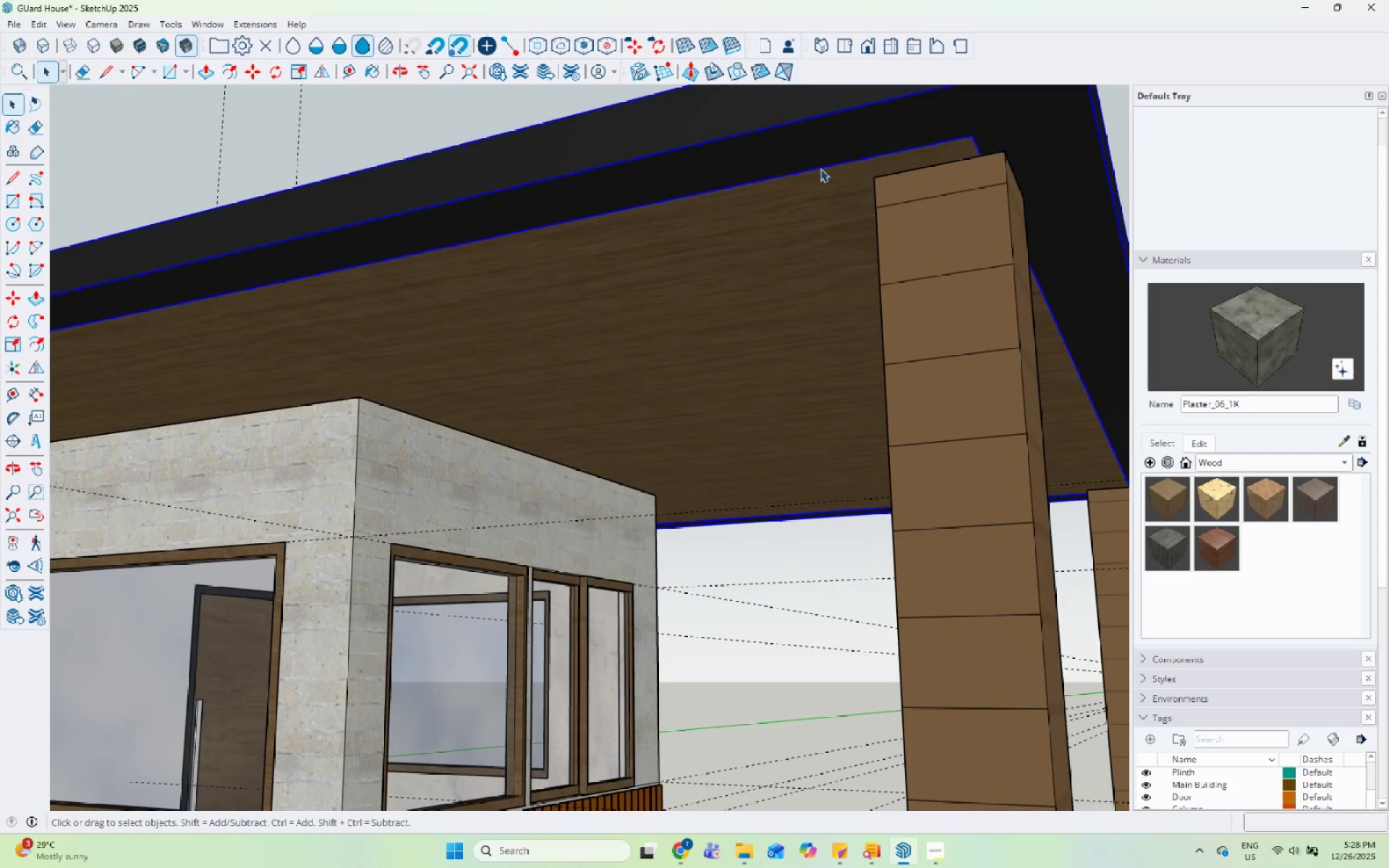 
double_click([826, 146])
 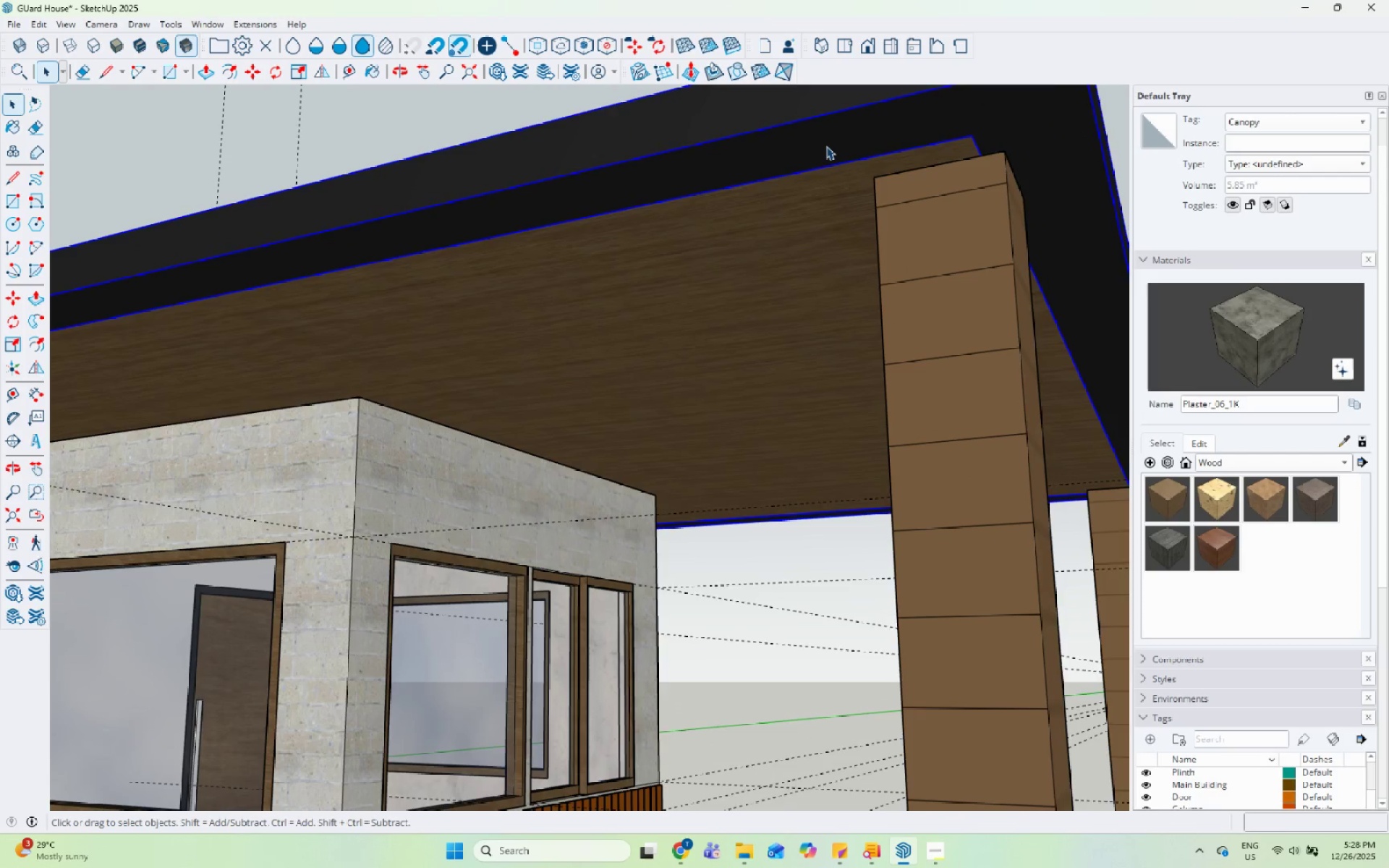 
triple_click([826, 146])
 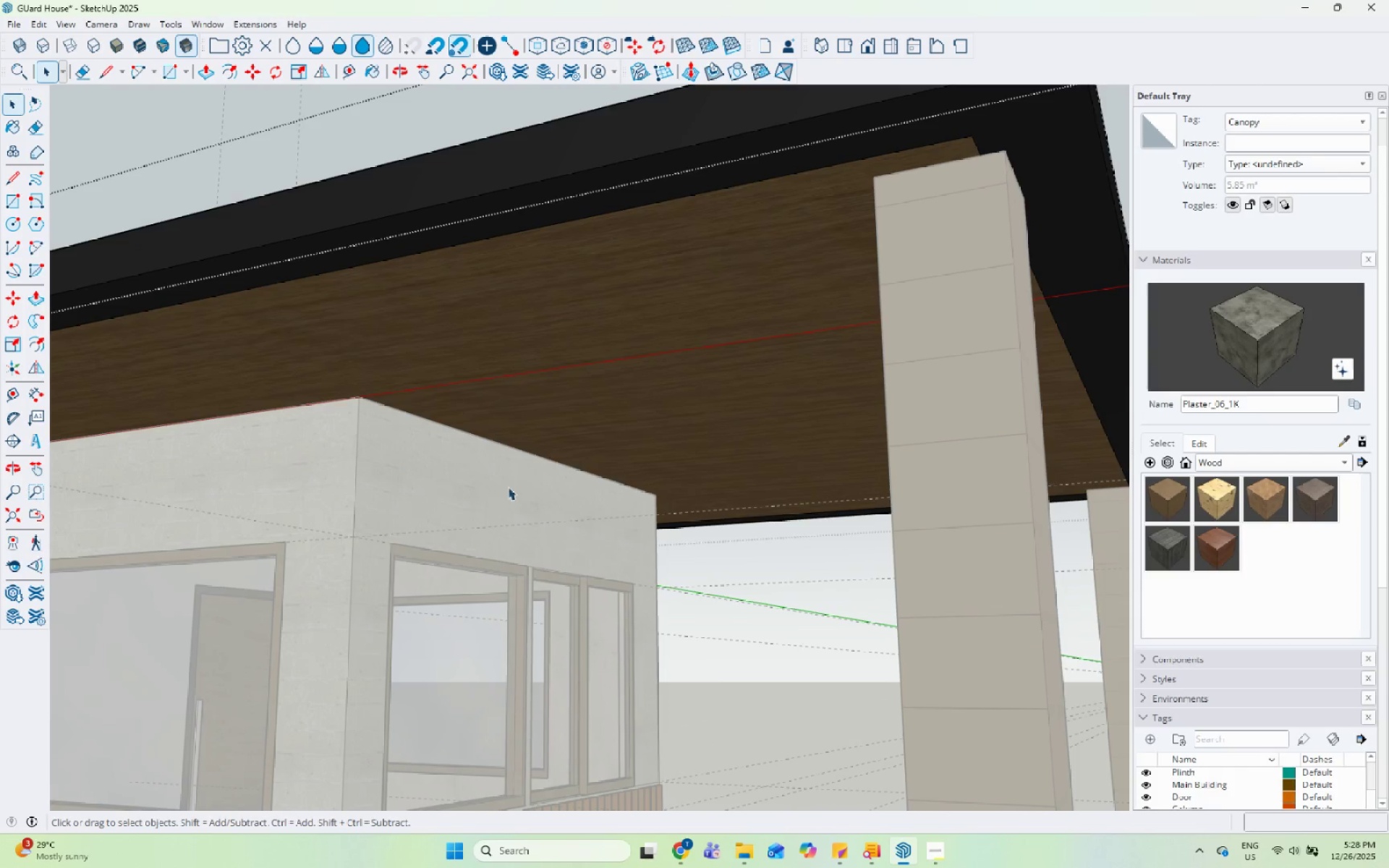 
left_click([815, 298])
 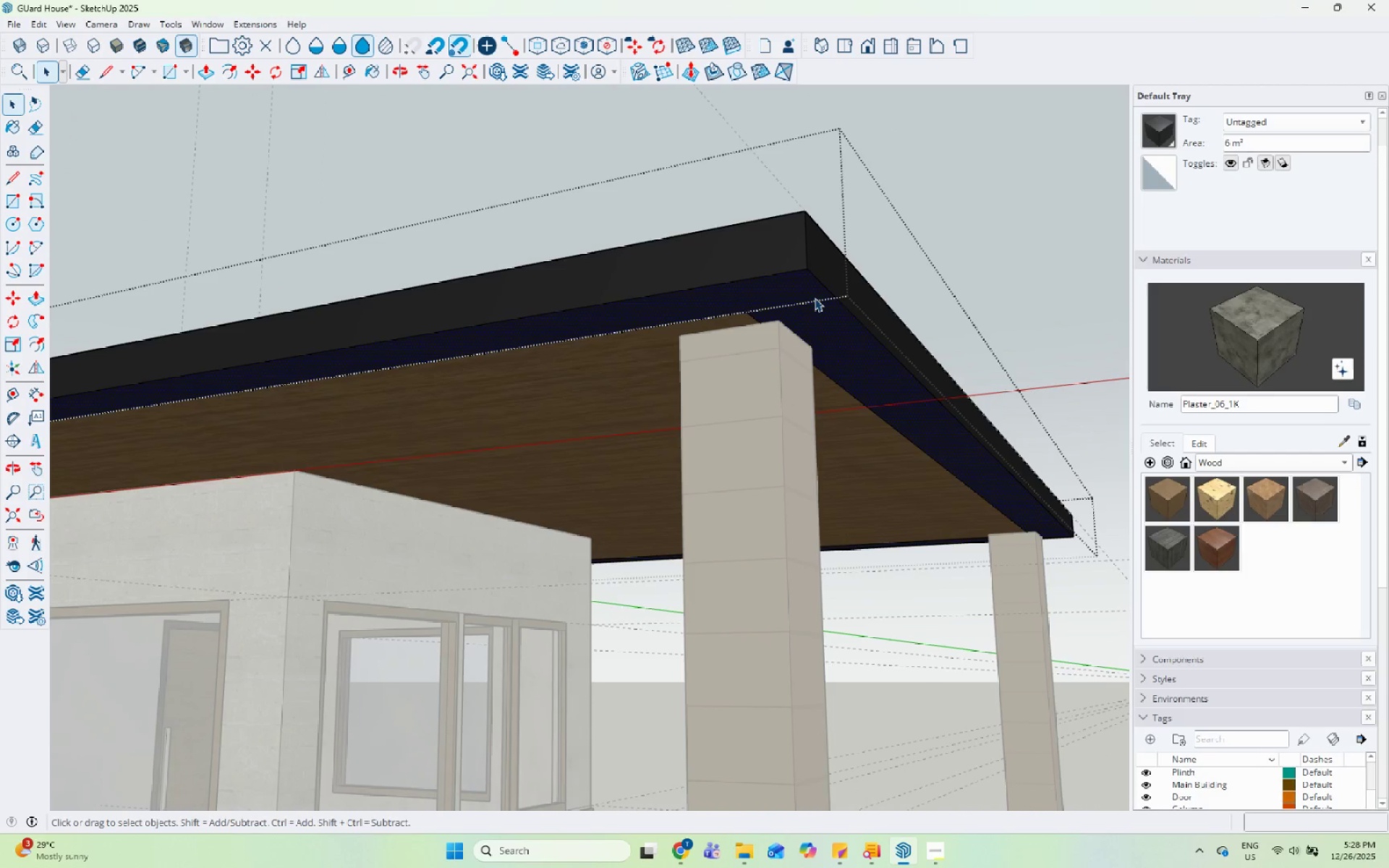 
scroll: coordinate [776, 323], scroll_direction: none, amount: 0.0
 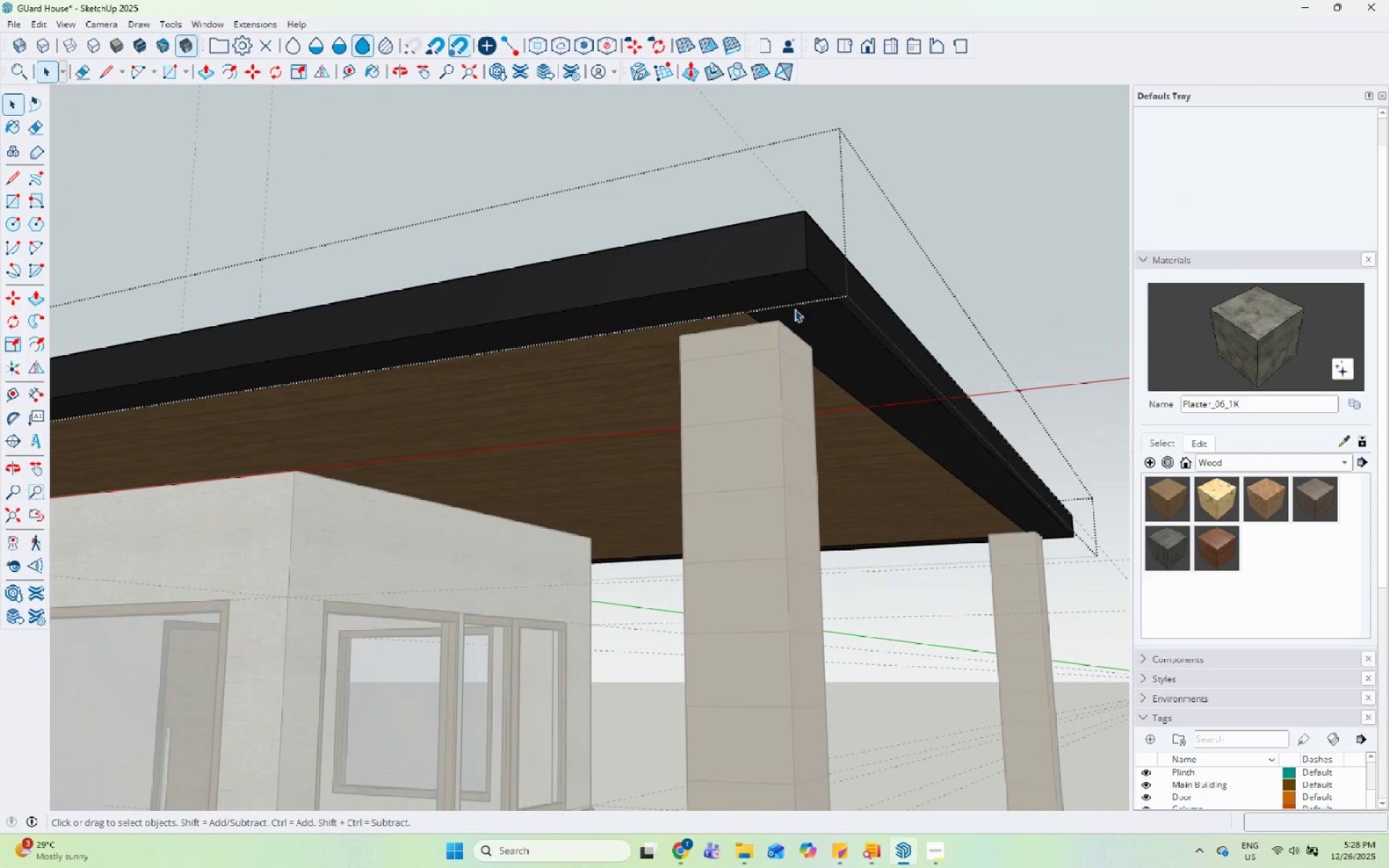 
key(P)
 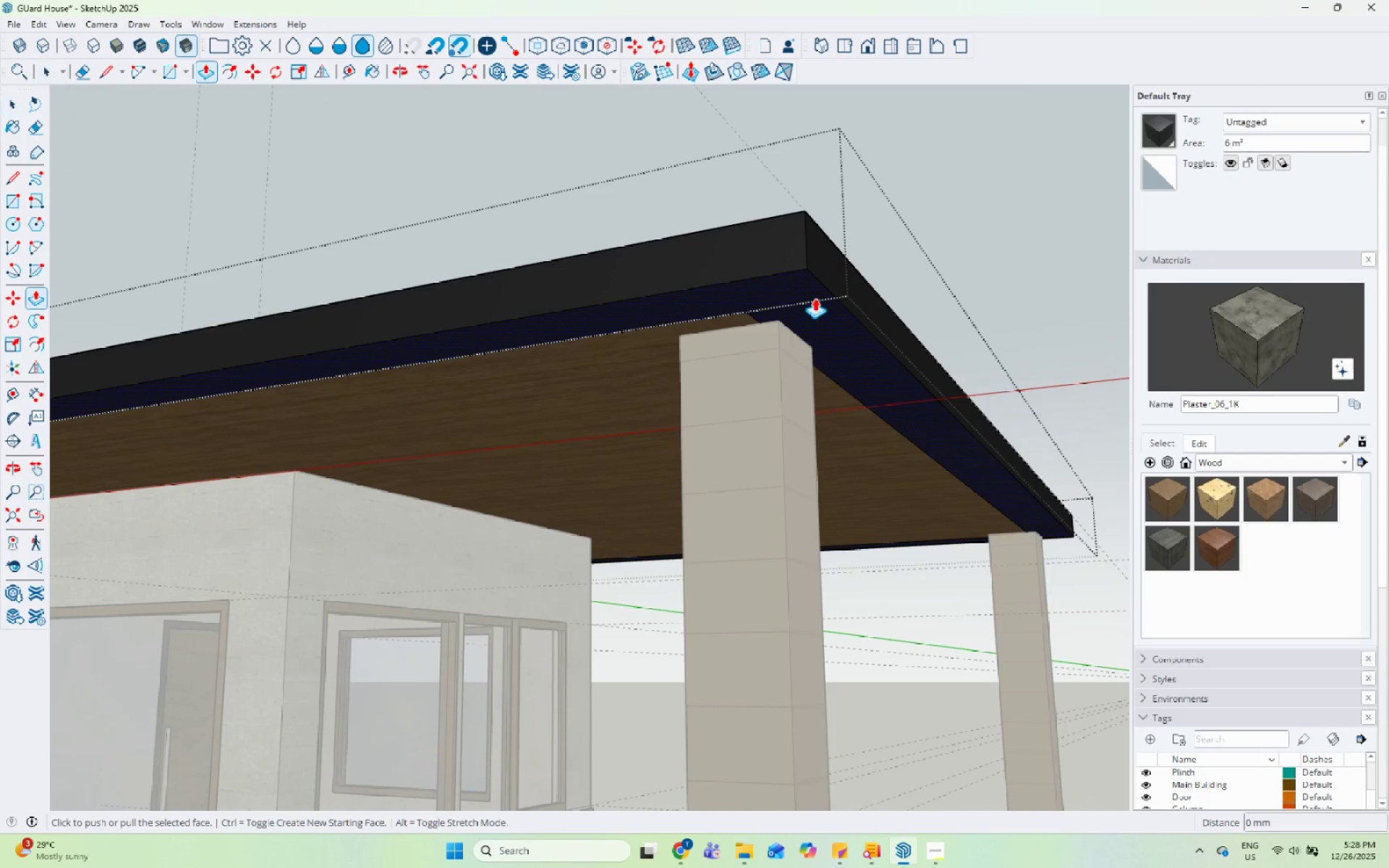 
left_click([815, 298])
 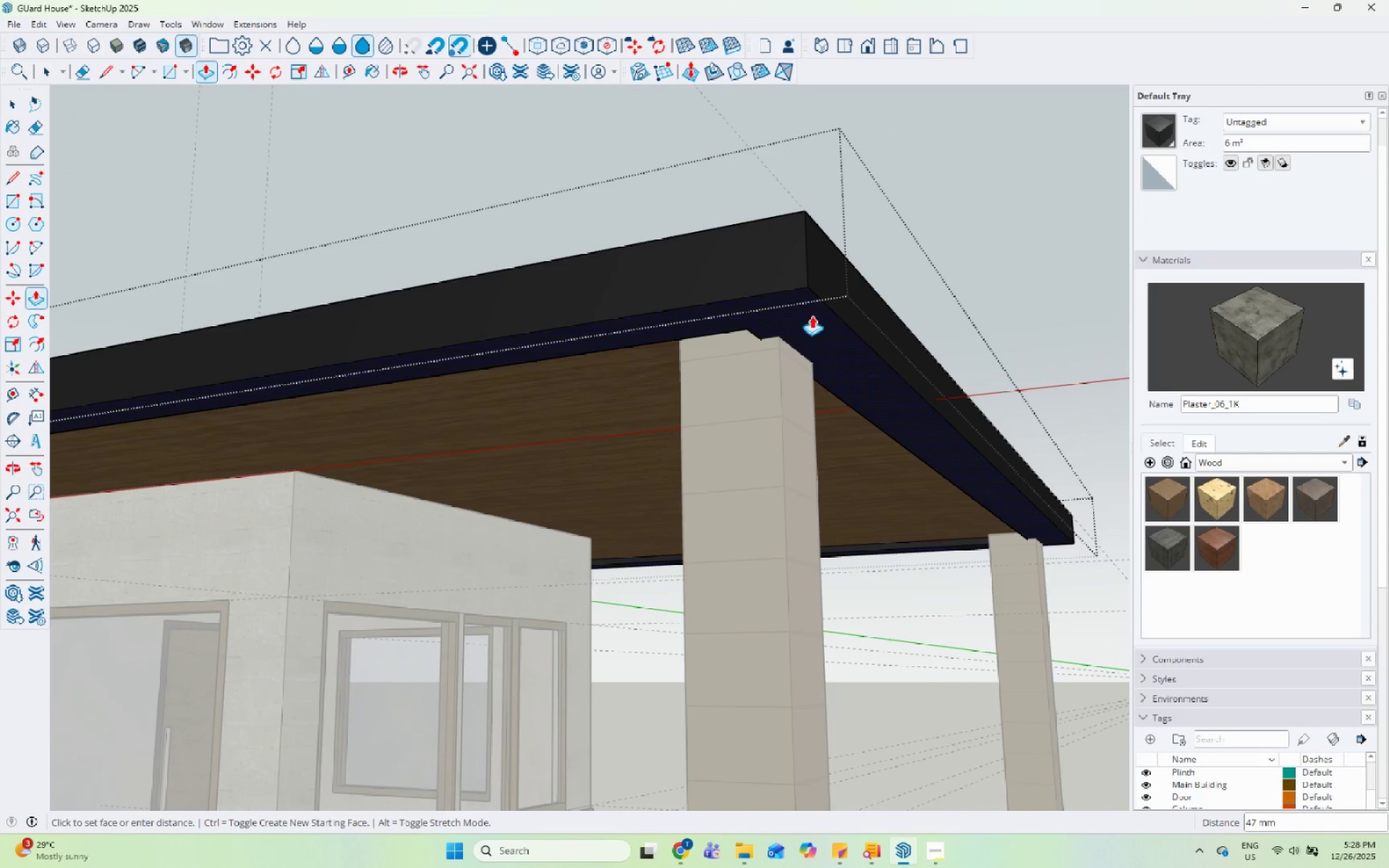 
left_click([808, 321])
 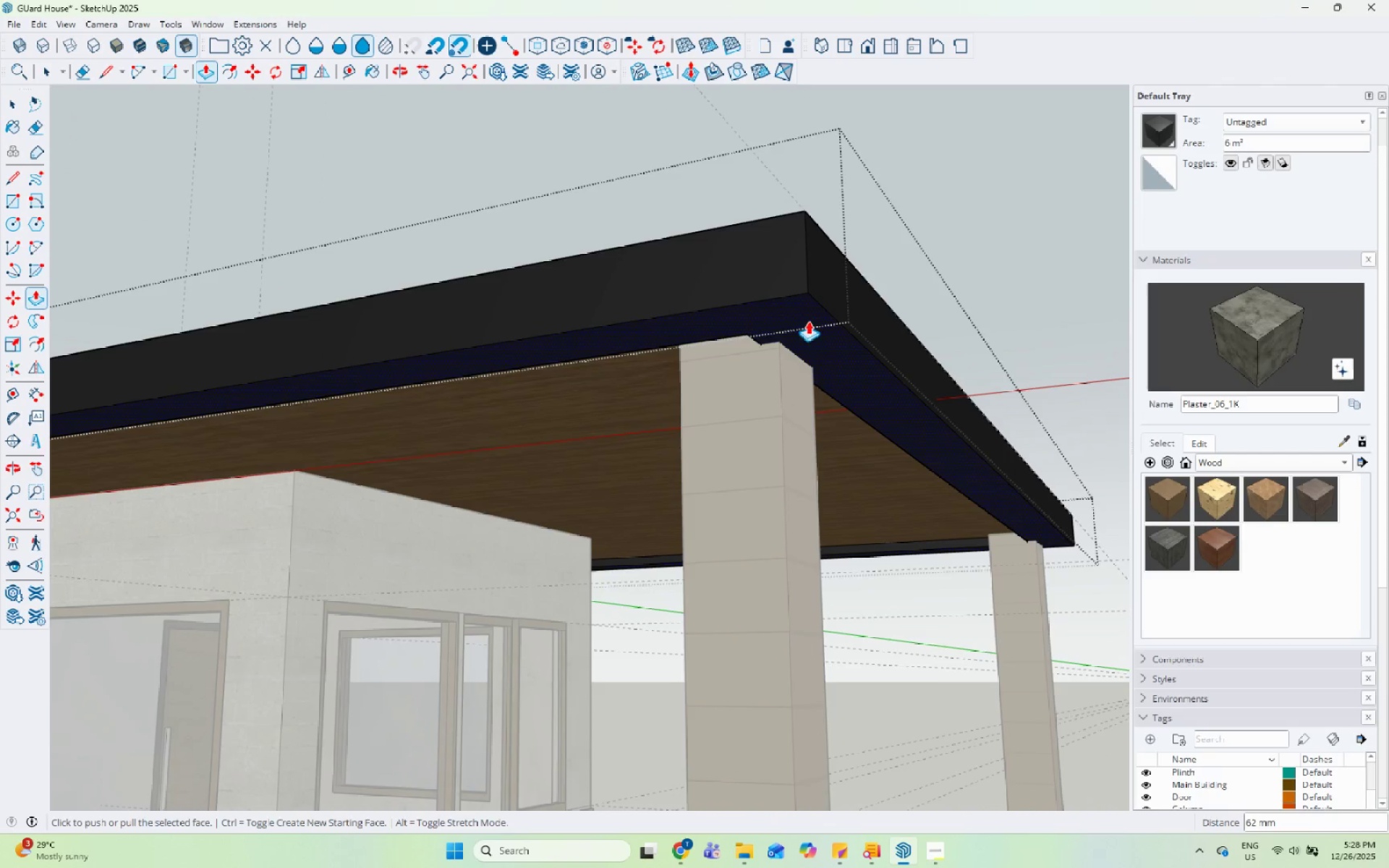 
key(Space)
 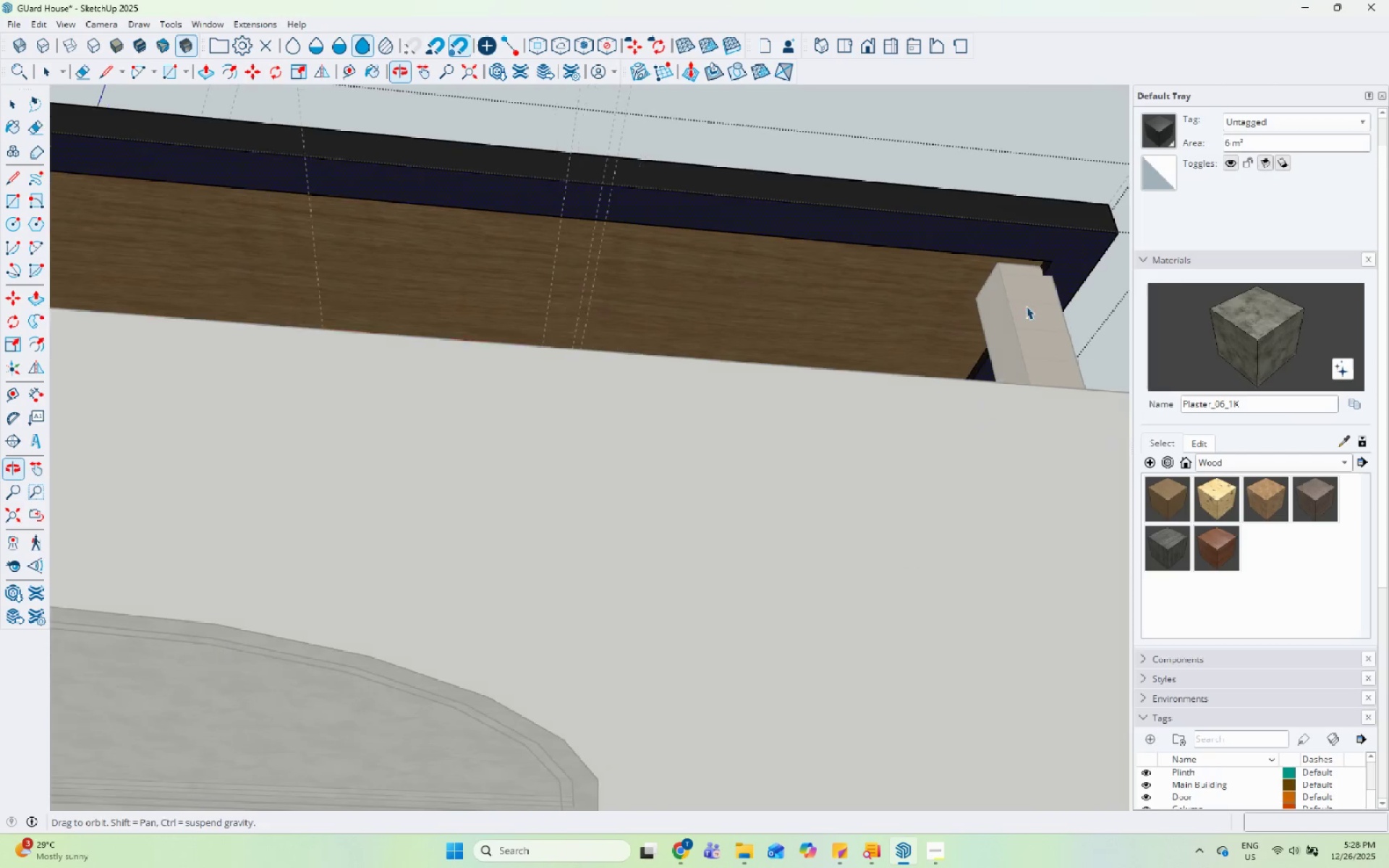 
scroll: coordinate [773, 416], scroll_direction: down, amount: 5.0
 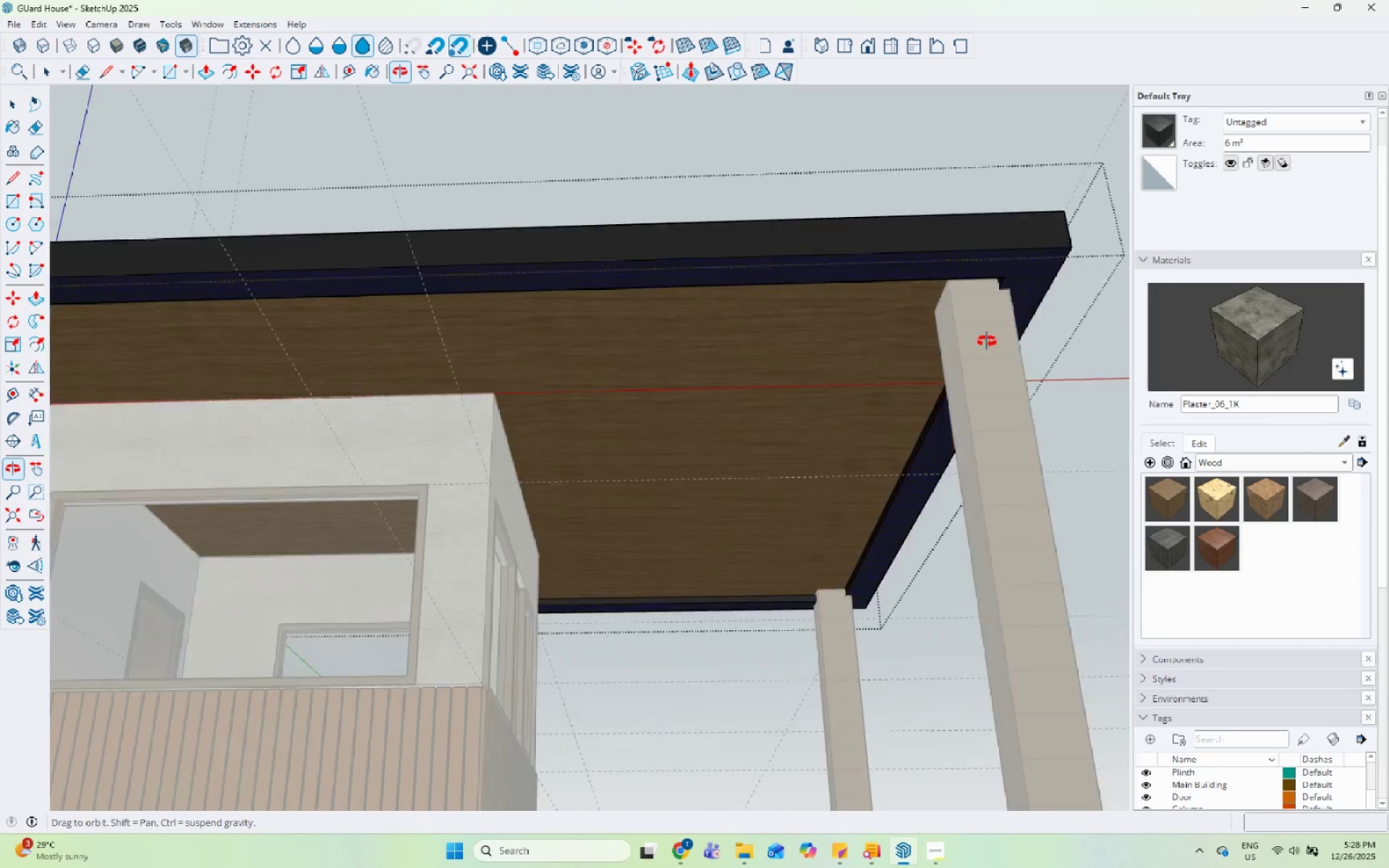 
key(Escape)
 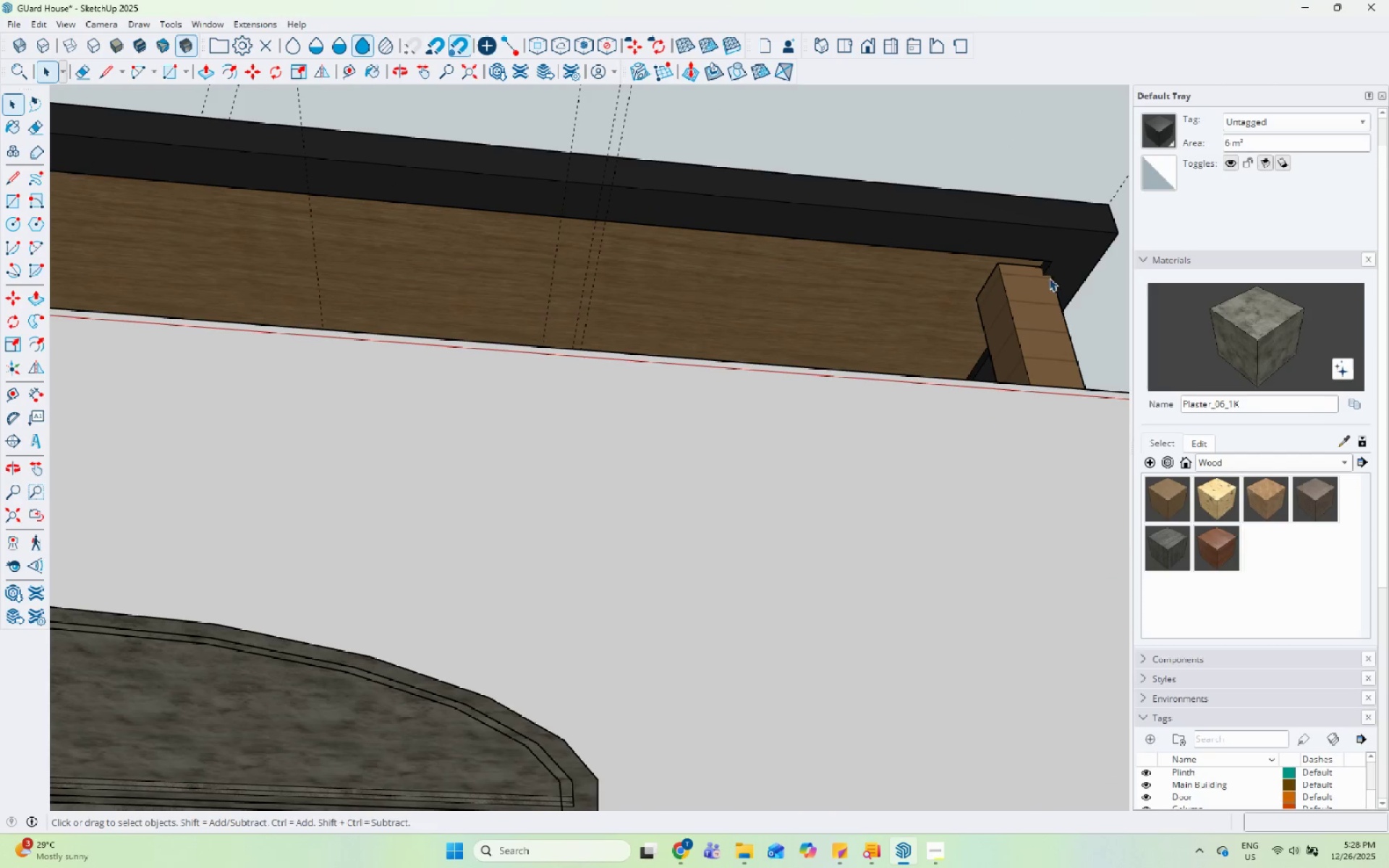 
key(Escape)
 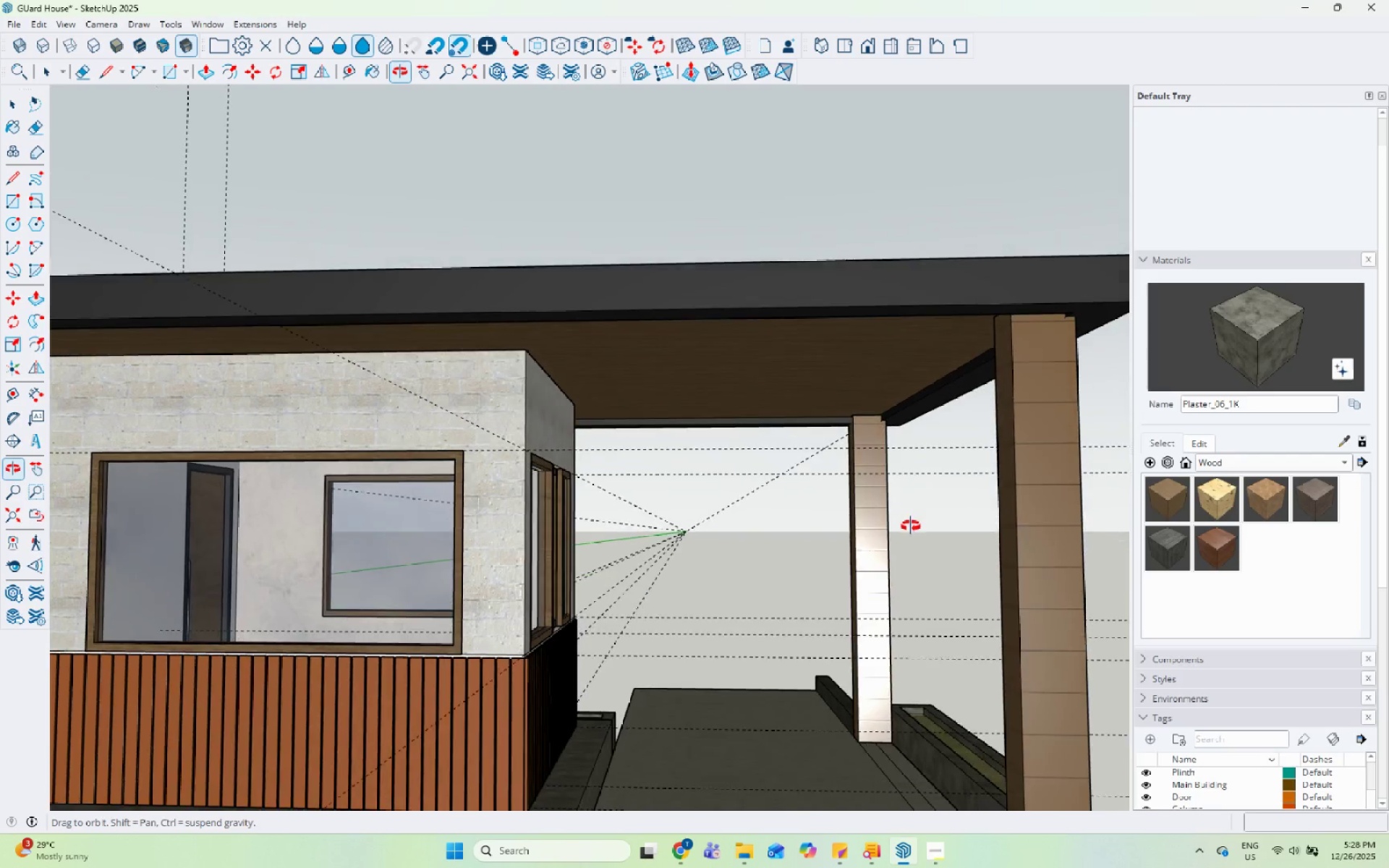 
scroll: coordinate [631, 362], scroll_direction: down, amount: 6.0
 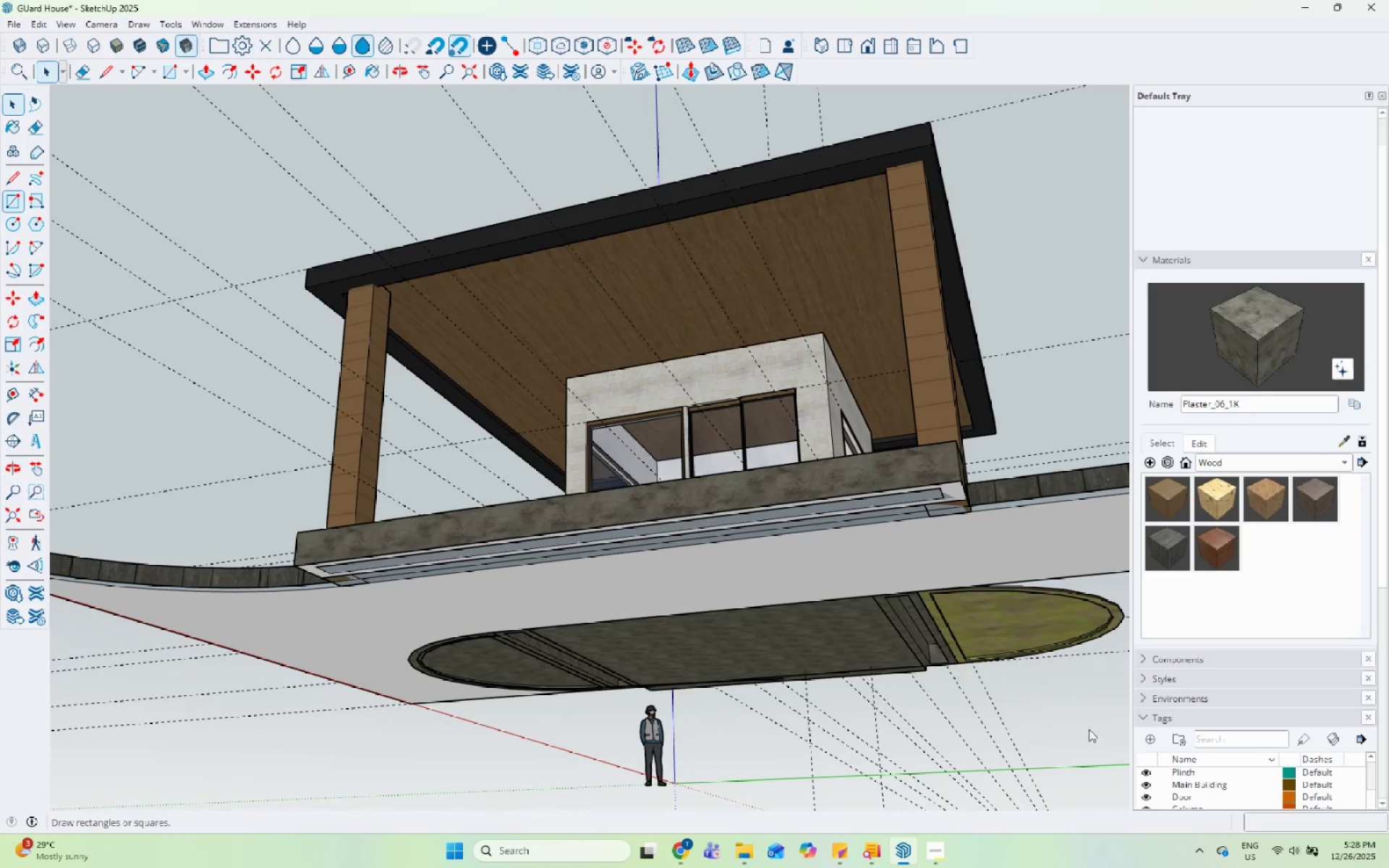 
scroll: coordinate [693, 359], scroll_direction: up, amount: 4.0
 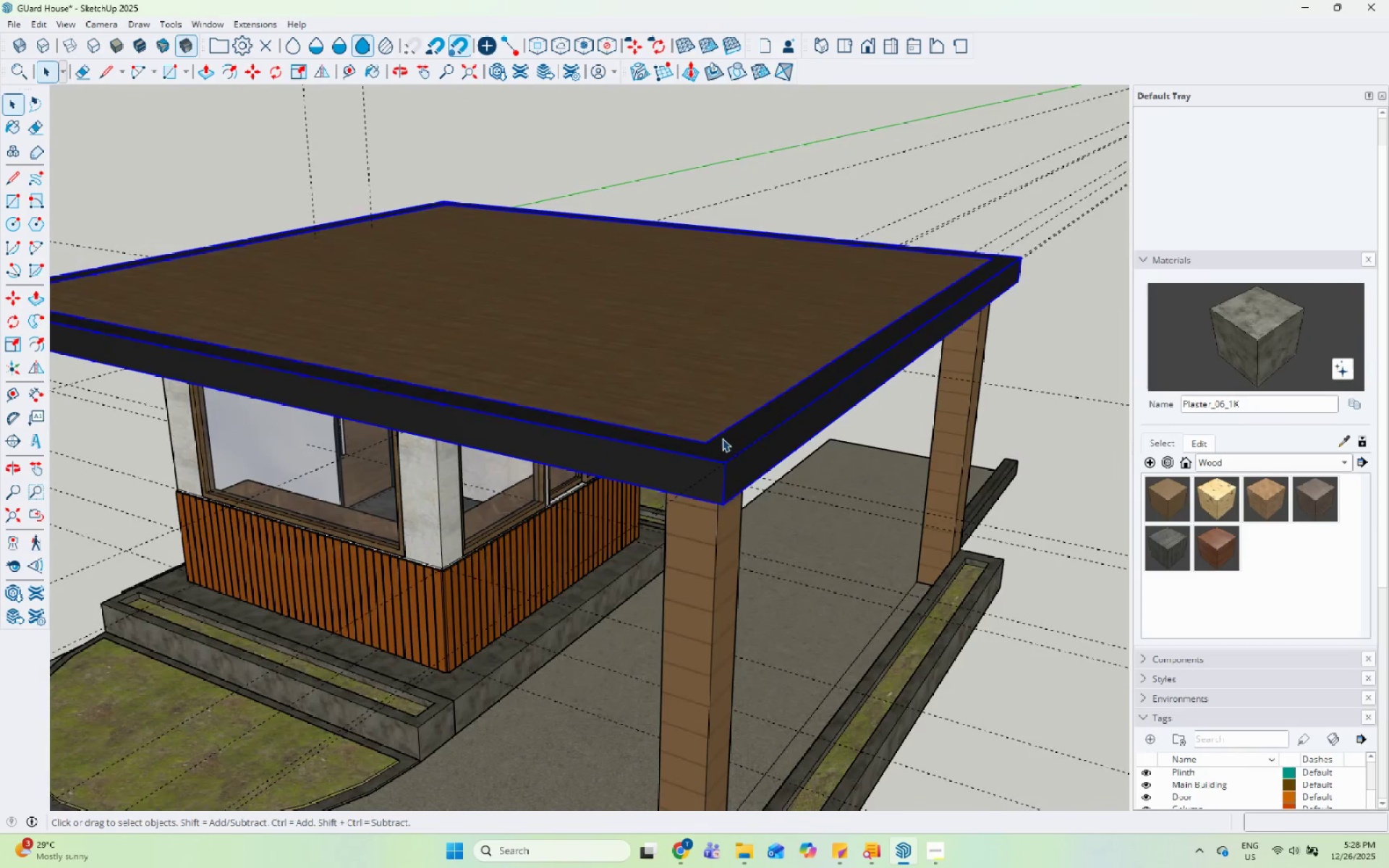 
double_click([722, 438])
 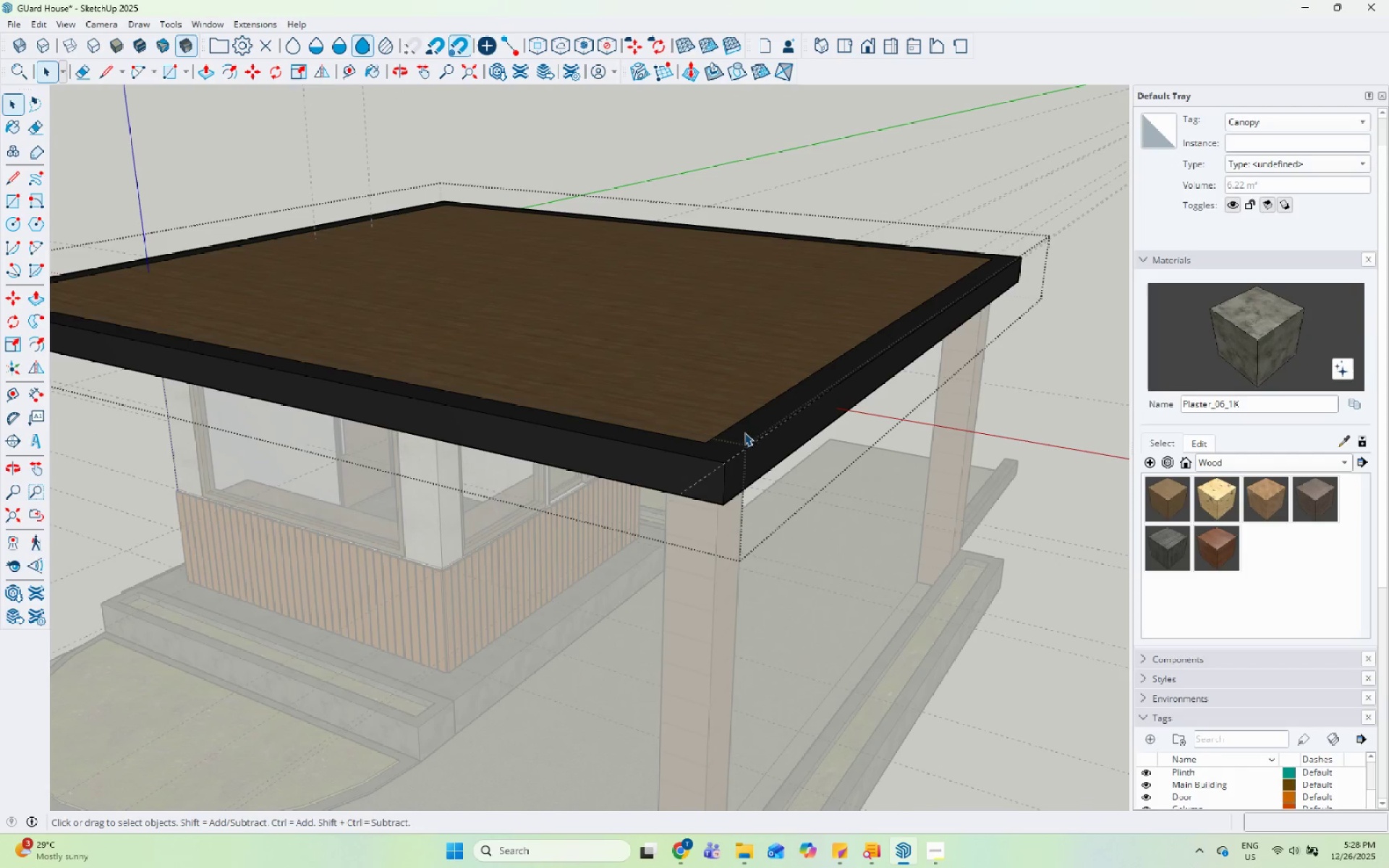 
triple_click([744, 433])
 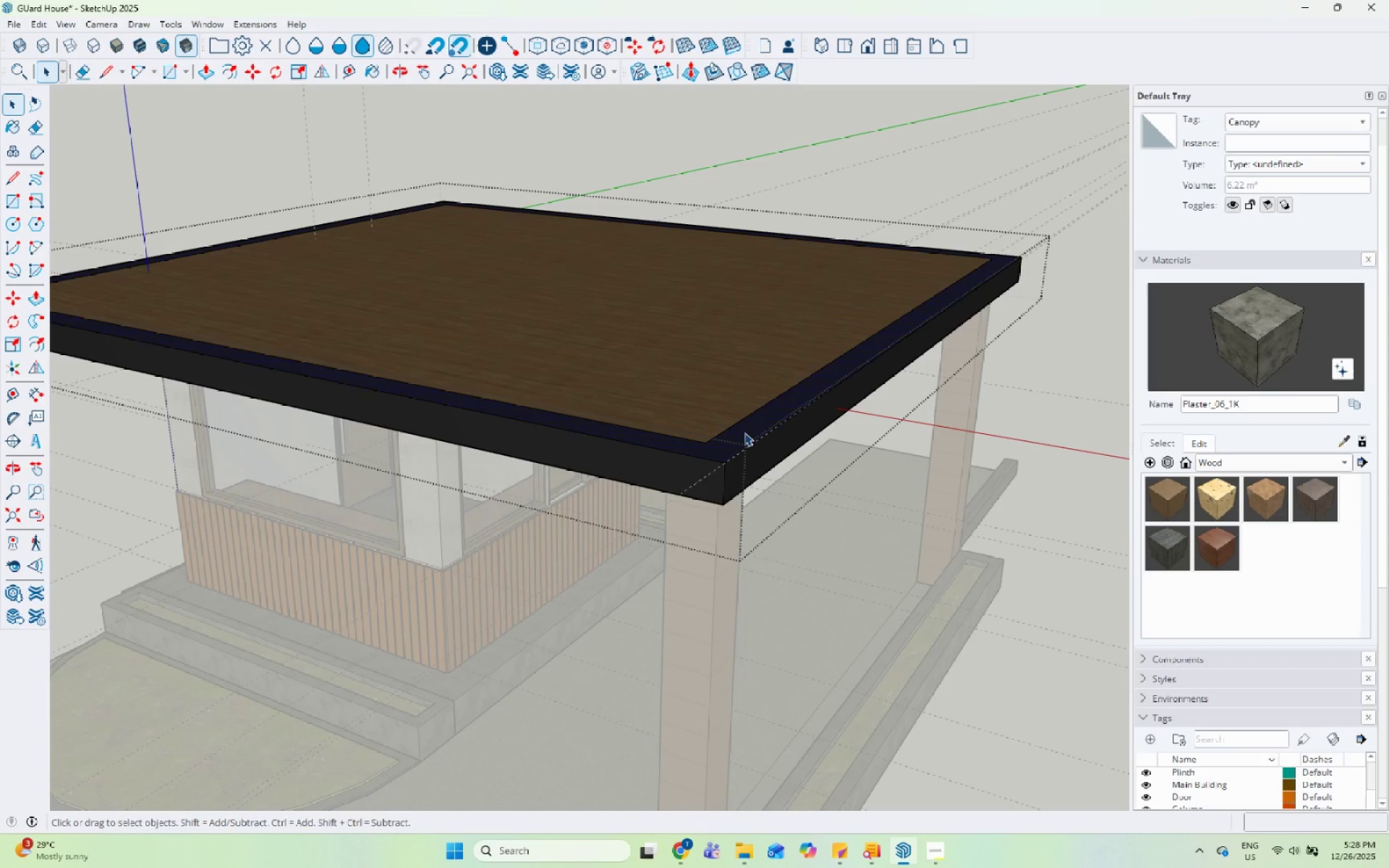 
key(P)
 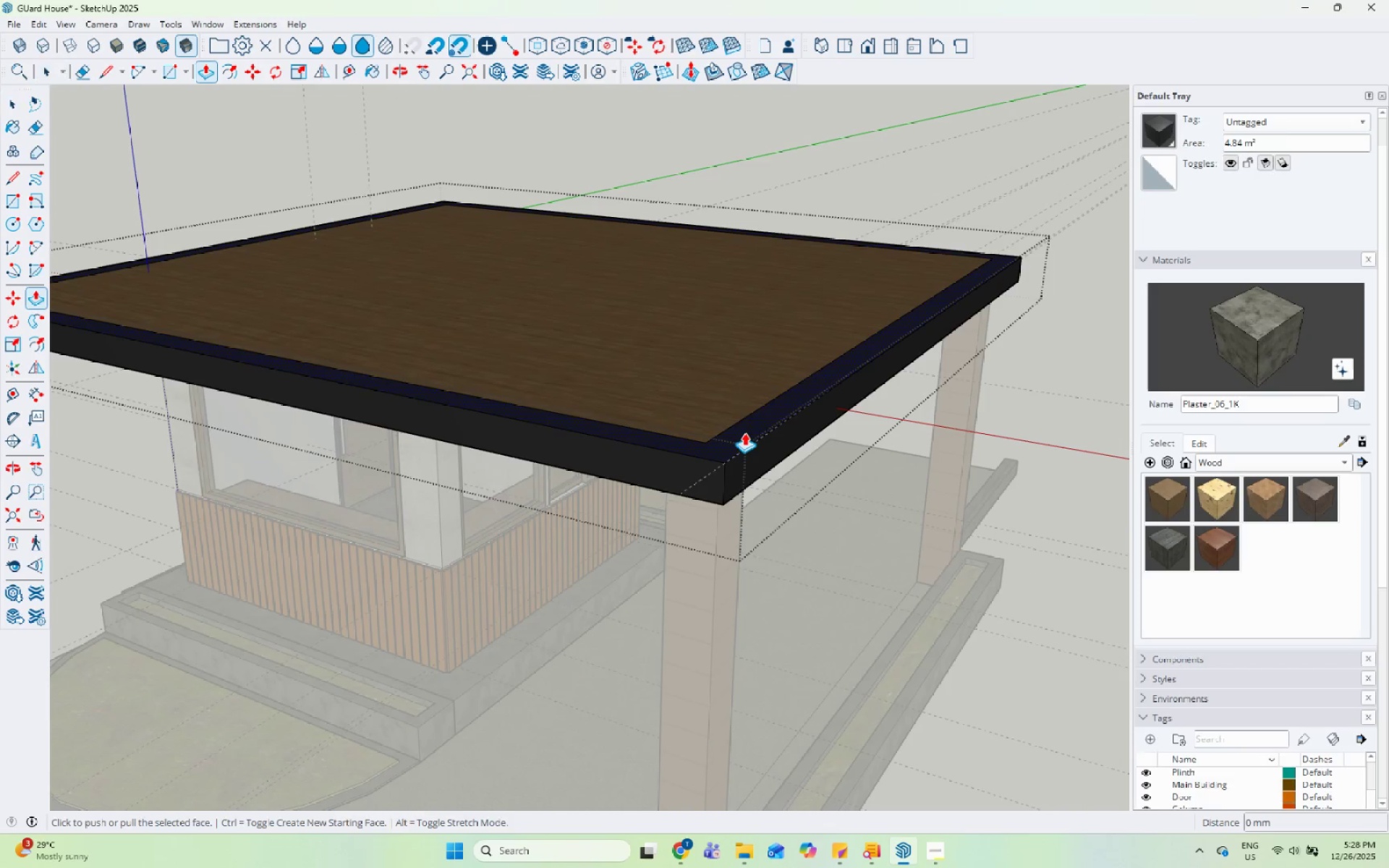 
left_click([744, 433])
 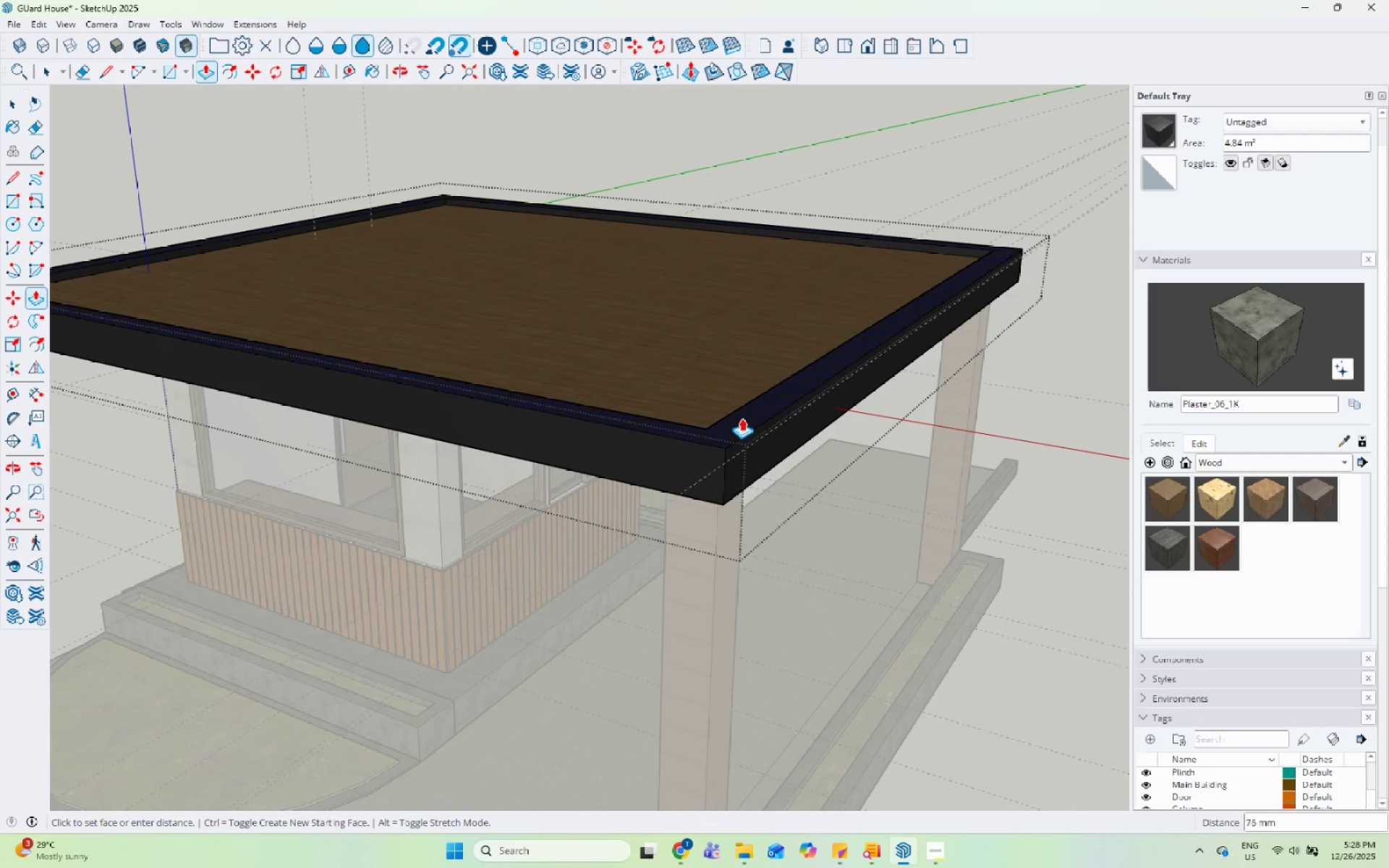 
left_click([742, 416])
 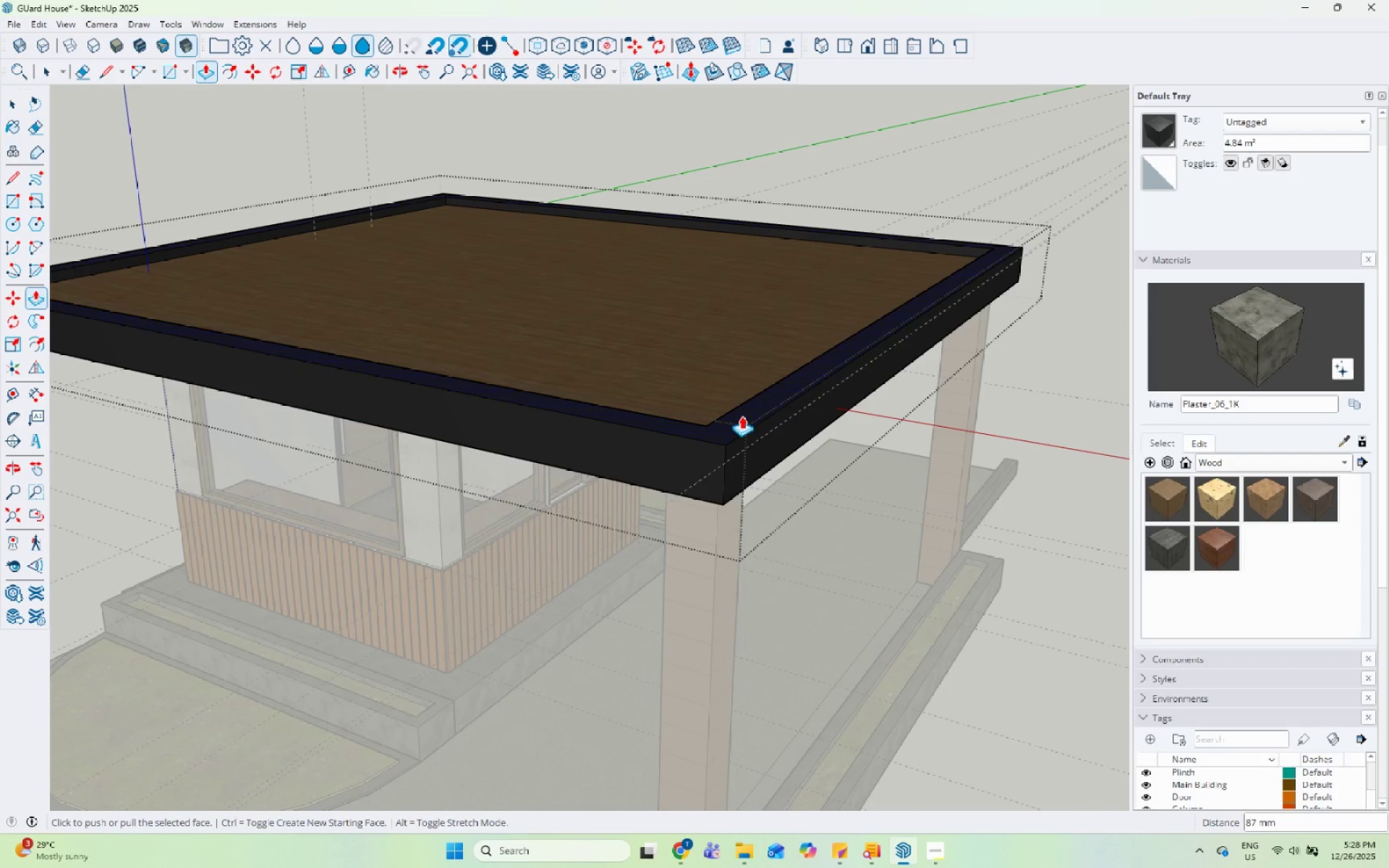 
key(B)
 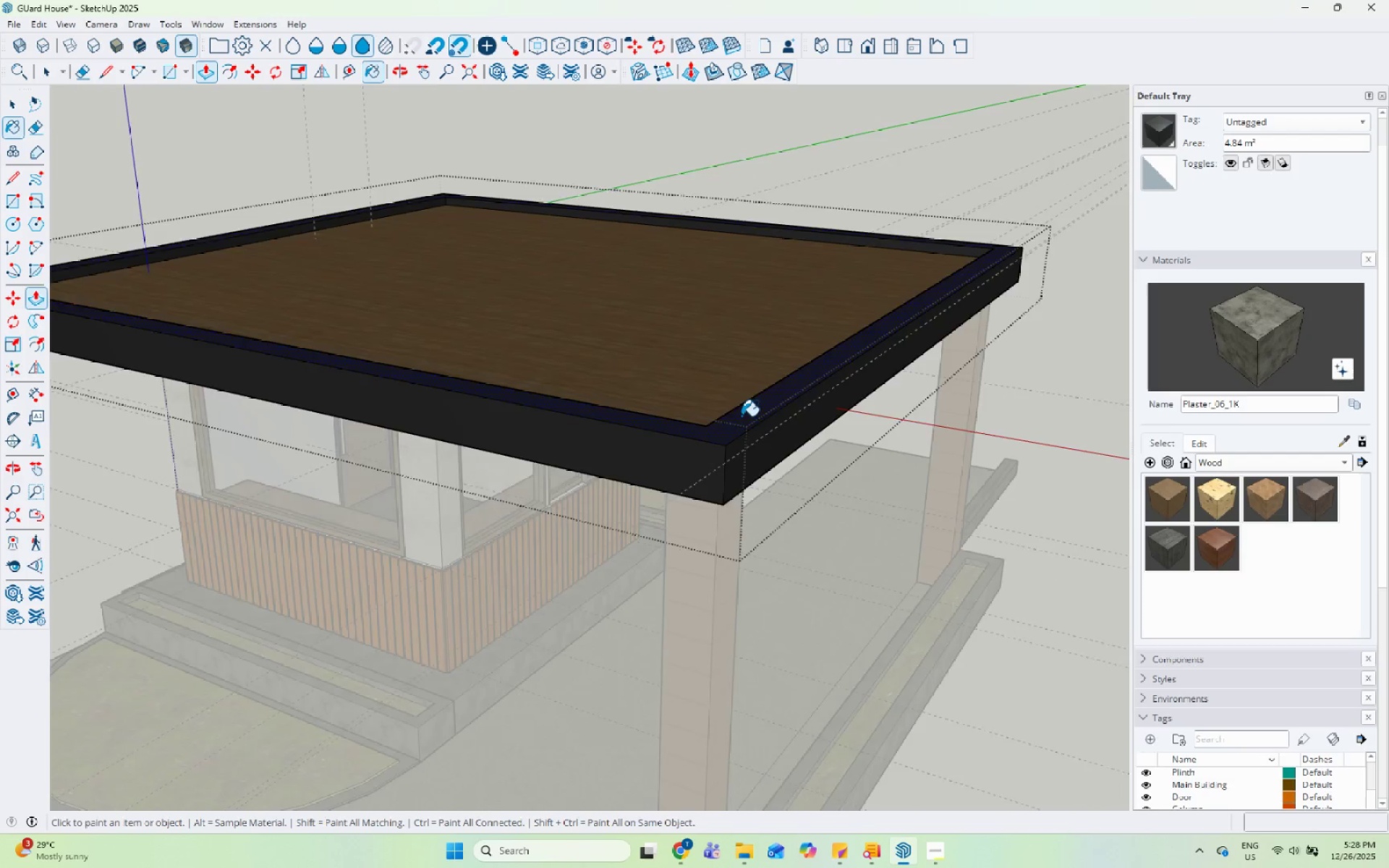 
key(Space)
 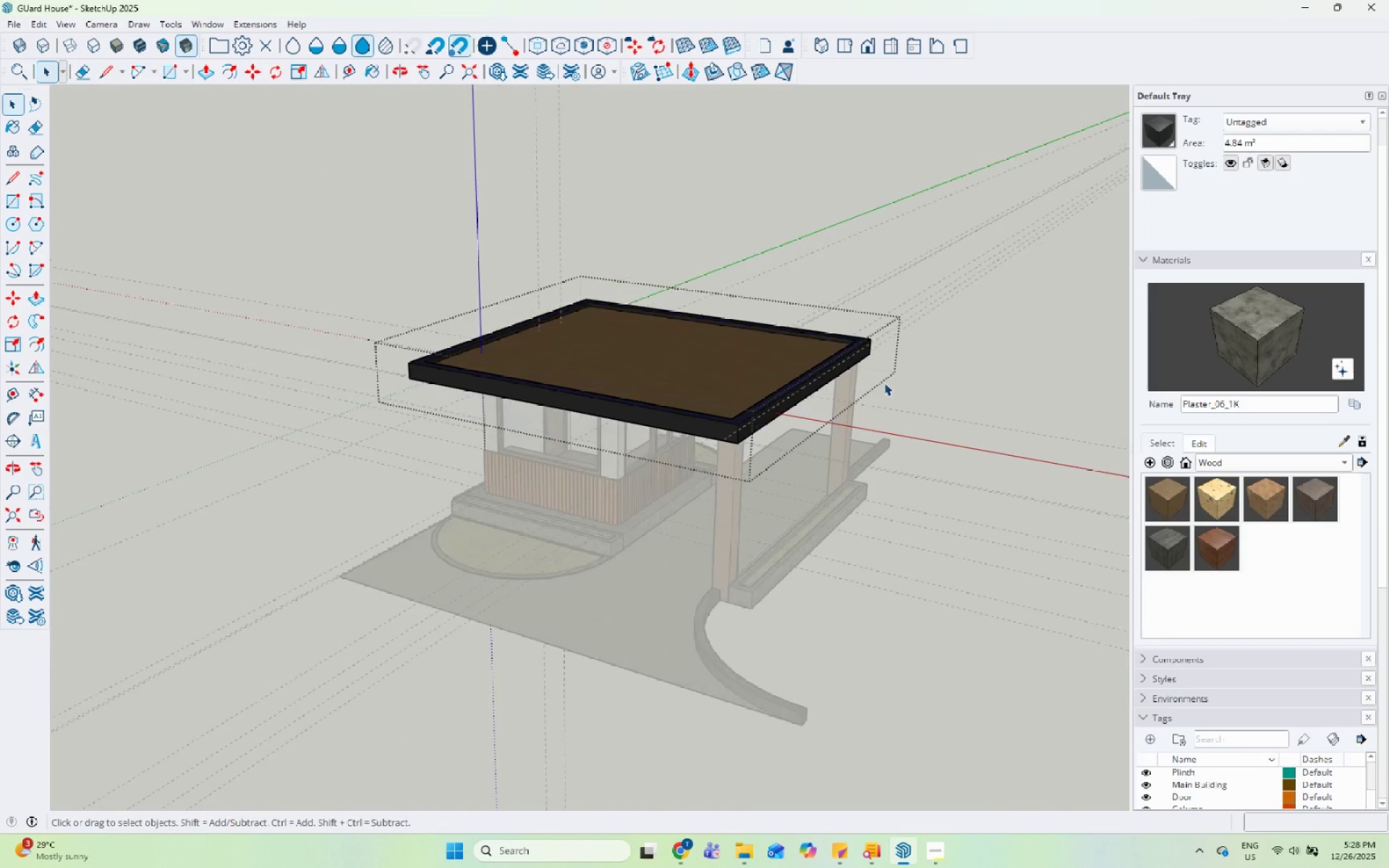 
left_click([1000, 329])
 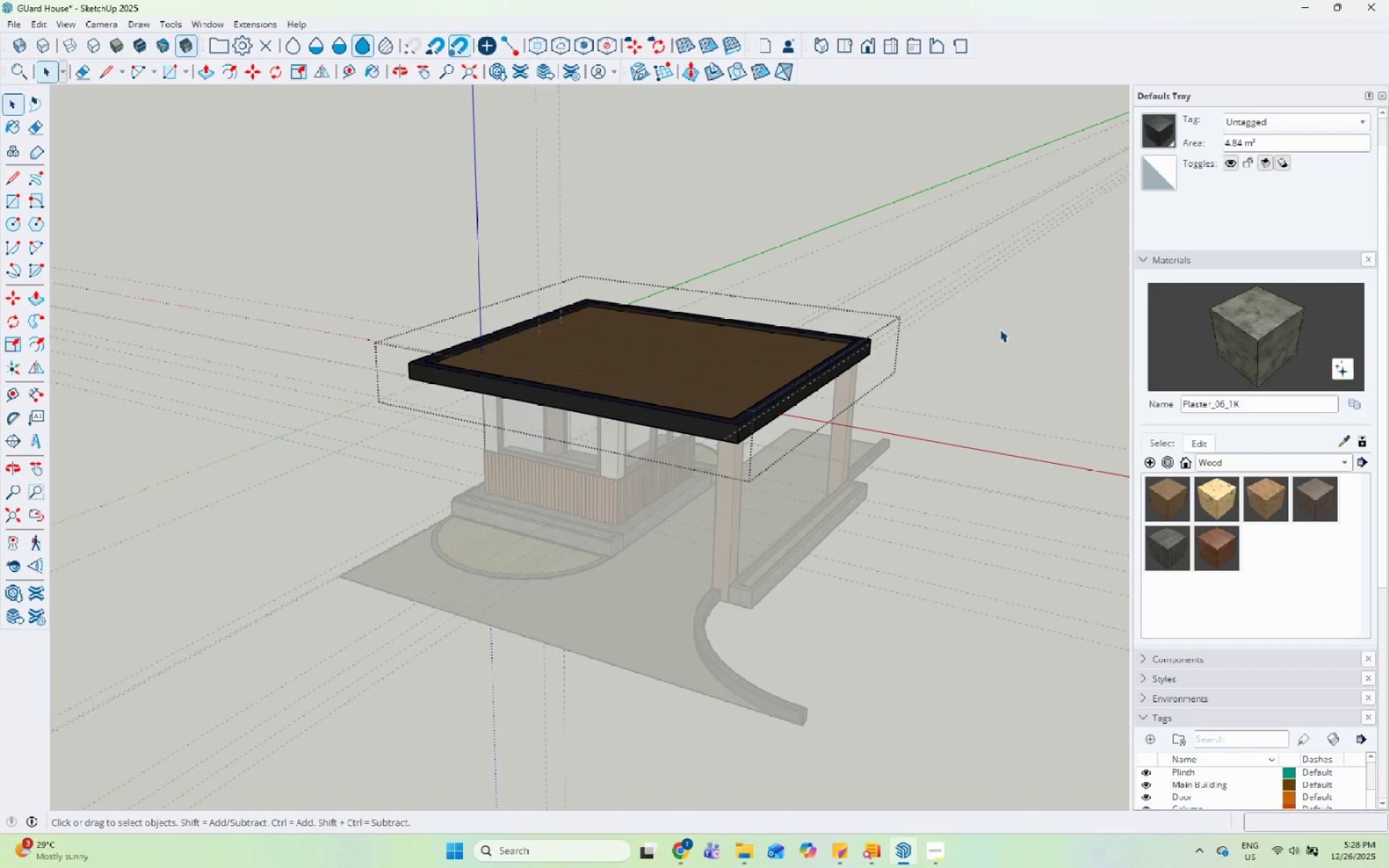 
key(Escape)
 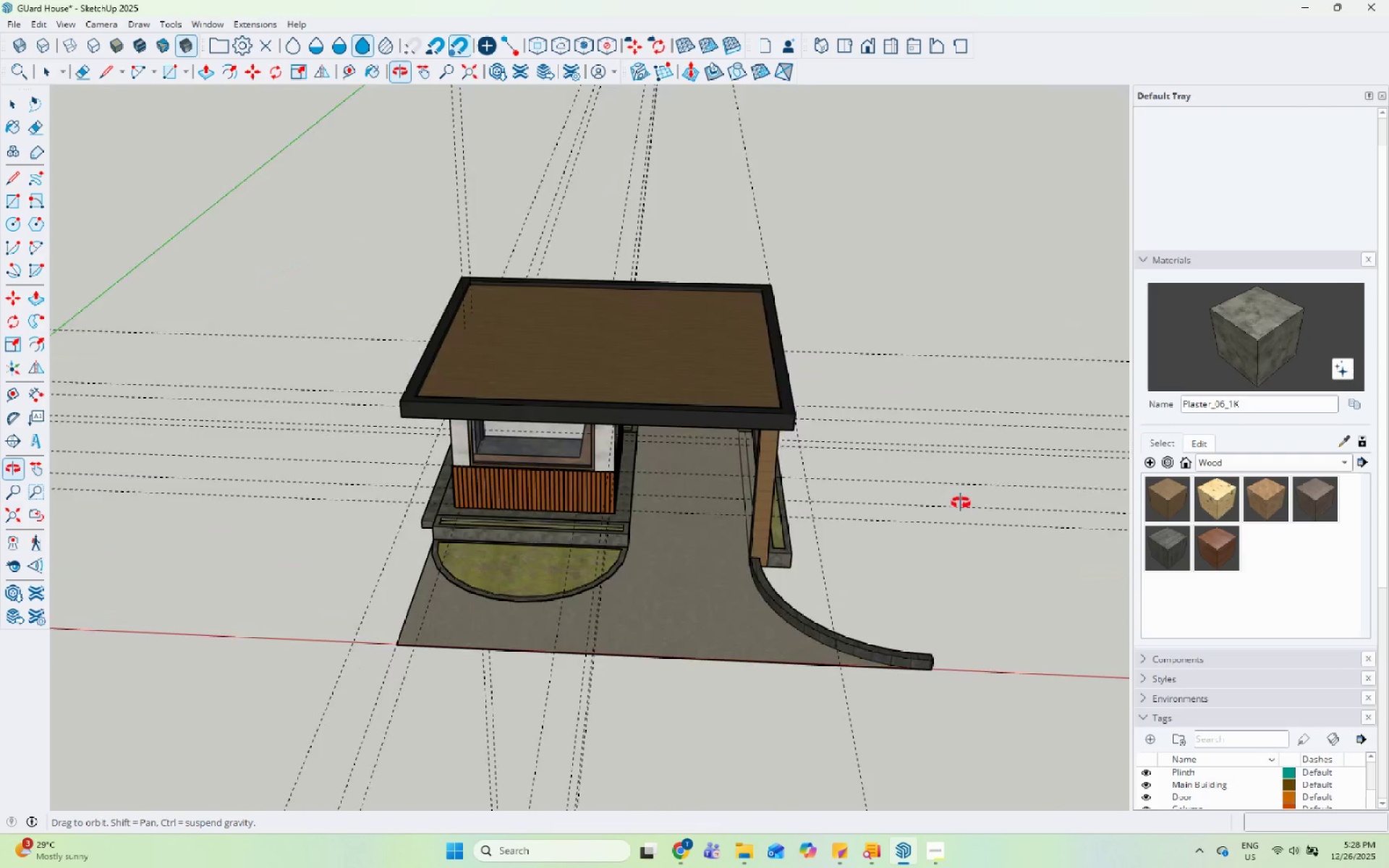 
scroll: coordinate [745, 416], scroll_direction: down, amount: 12.0
 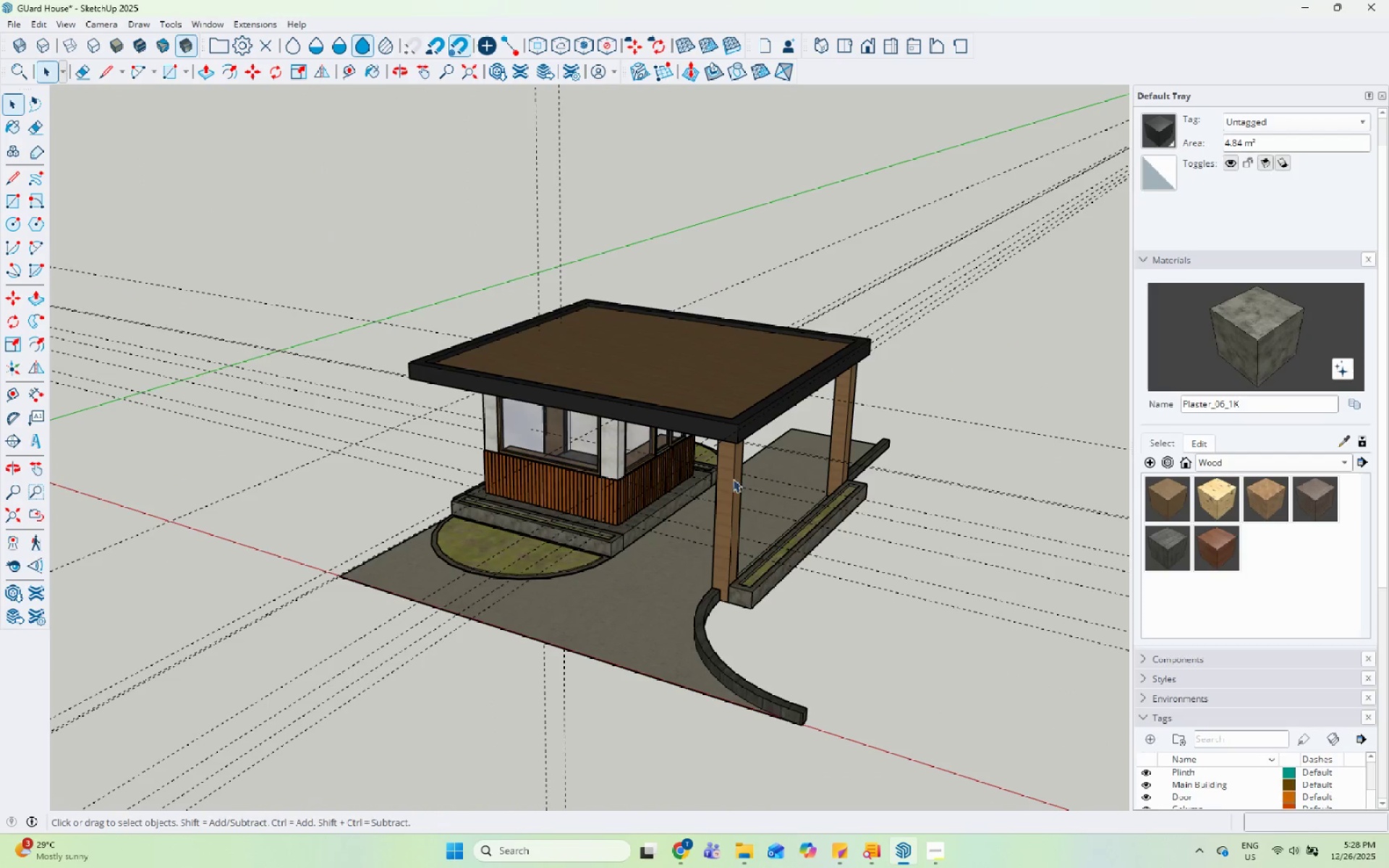 
scroll: coordinate [485, 625], scroll_direction: up, amount: 10.0
 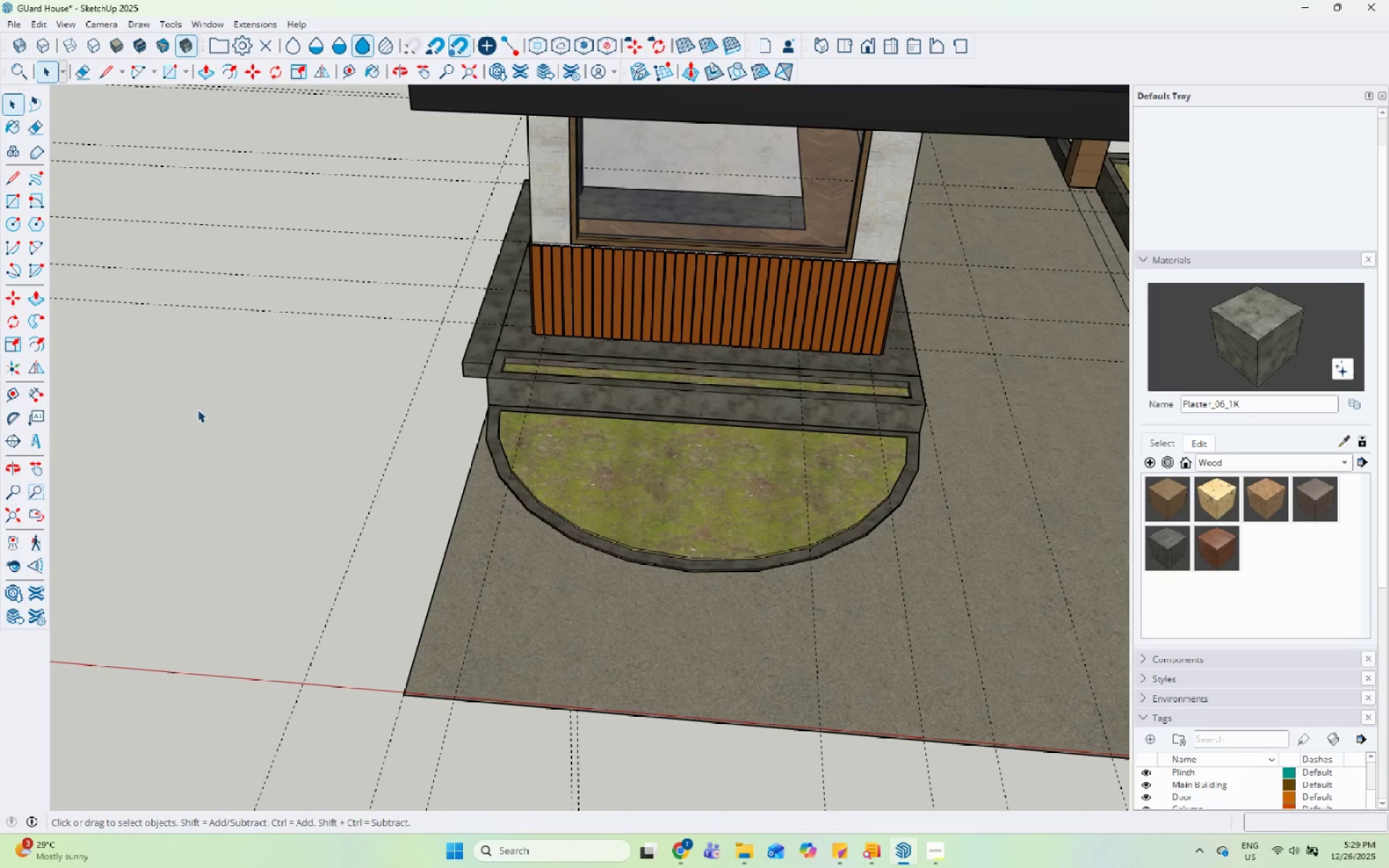 
scroll: coordinate [282, 705], scroll_direction: down, amount: 10.0
 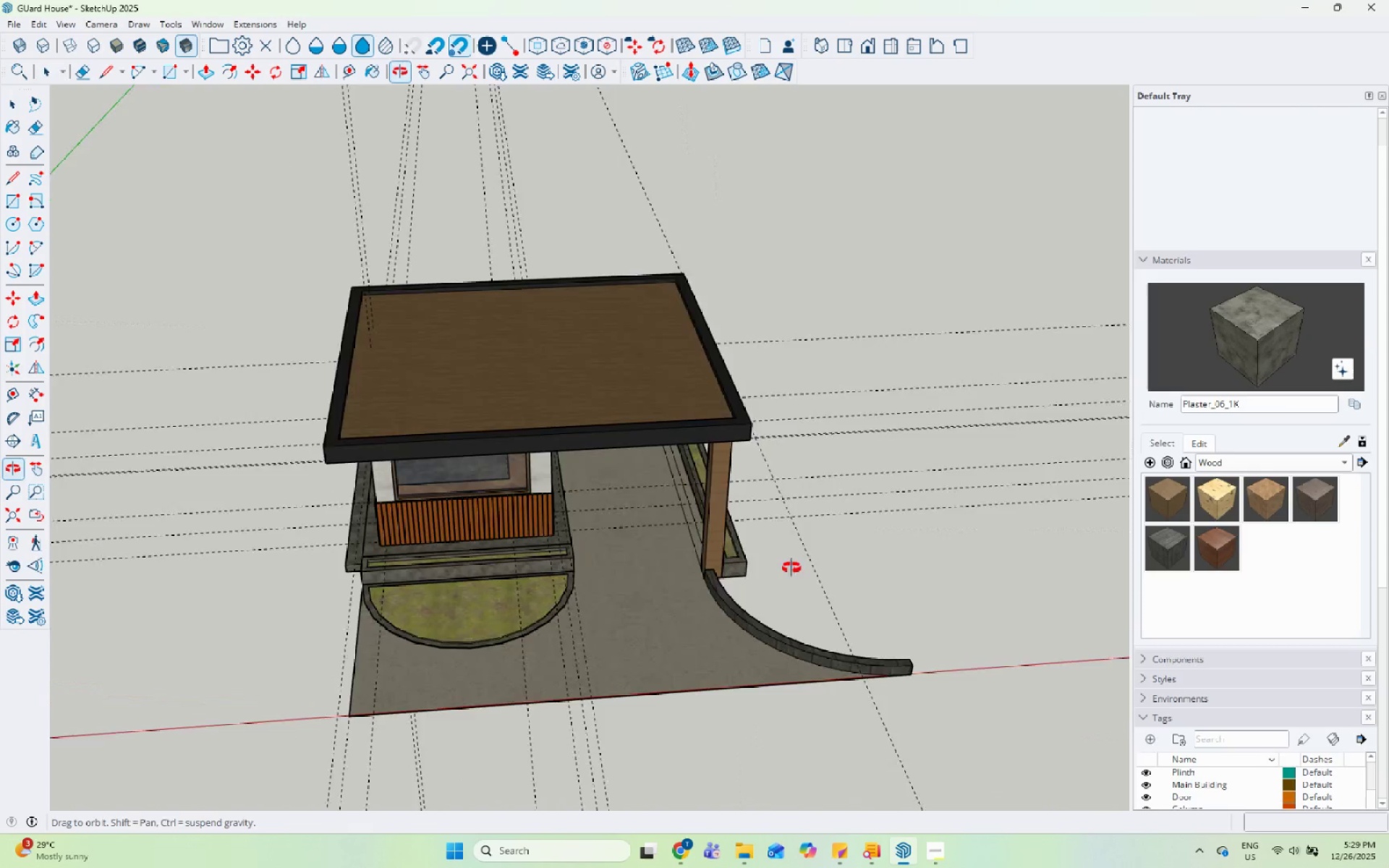 
scroll: coordinate [777, 629], scroll_direction: up, amount: 2.0
 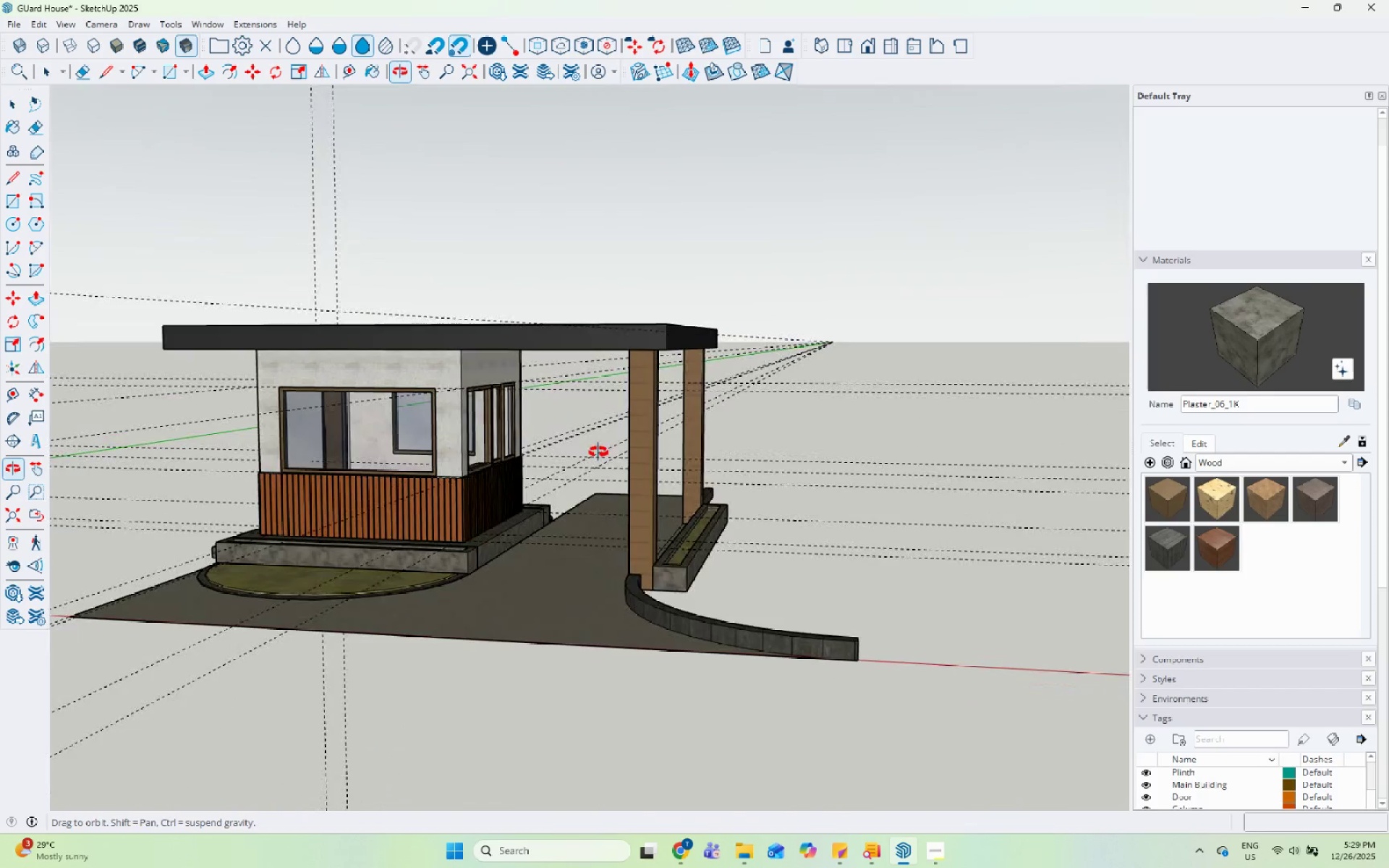 
scroll: coordinate [637, 618], scroll_direction: down, amount: 1.0
 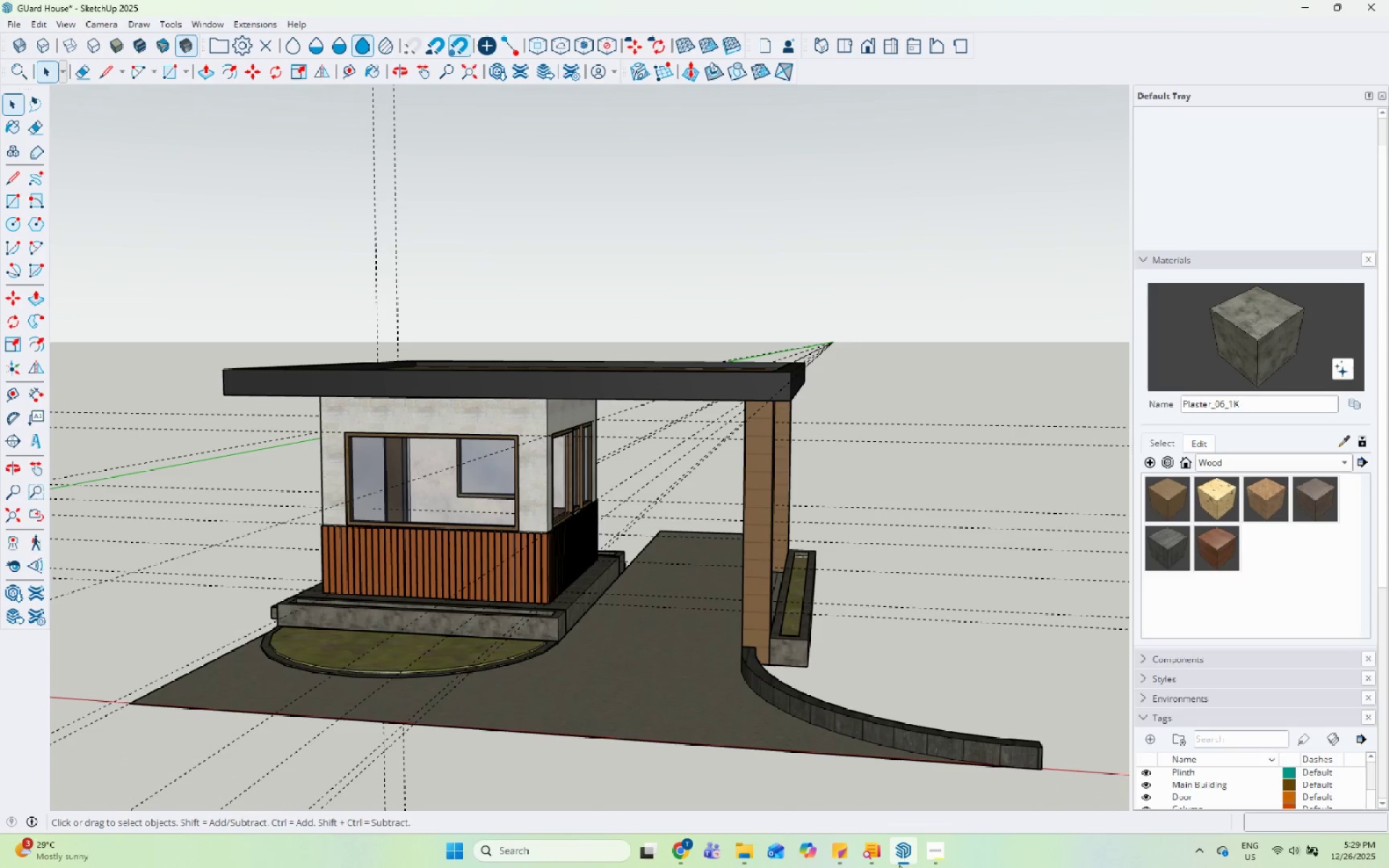 
left_click([919, 851])